 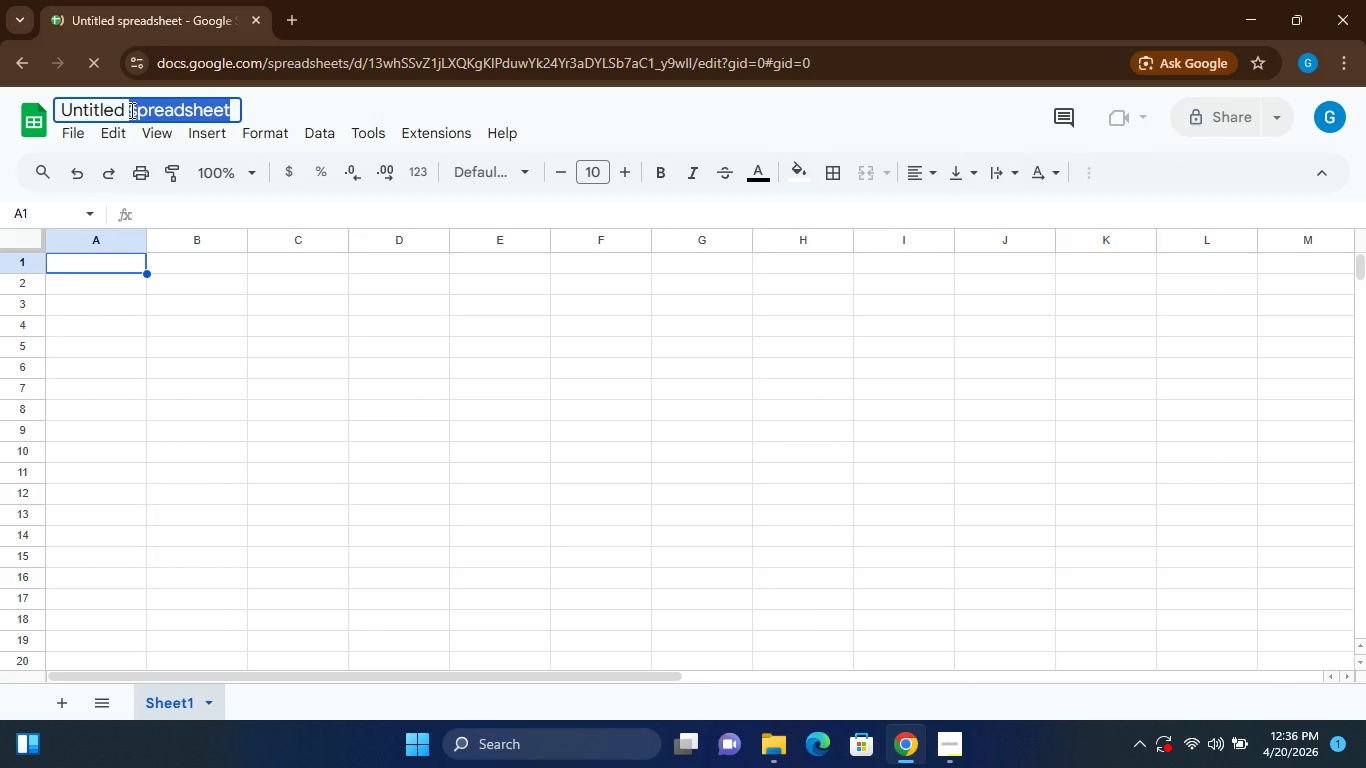 
double_click([130, 110])
 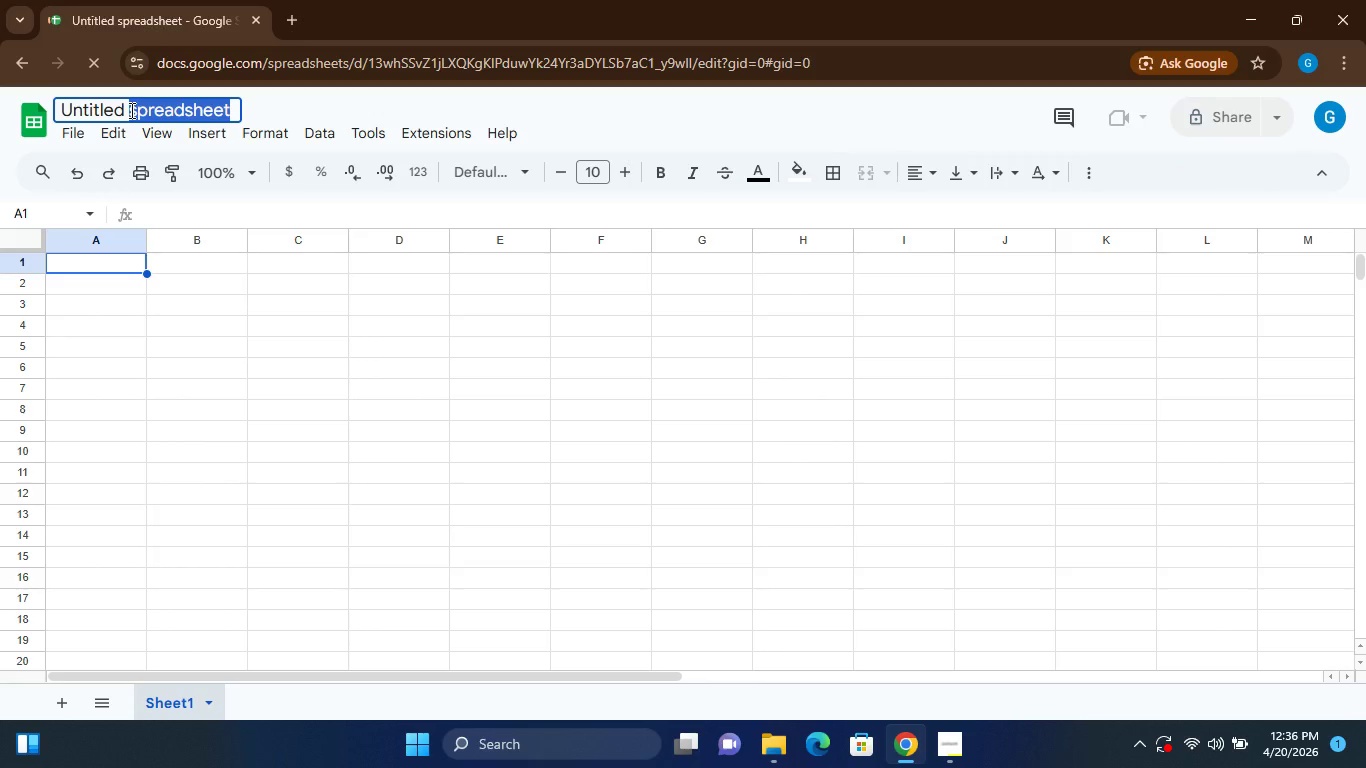 
triple_click([130, 110])
 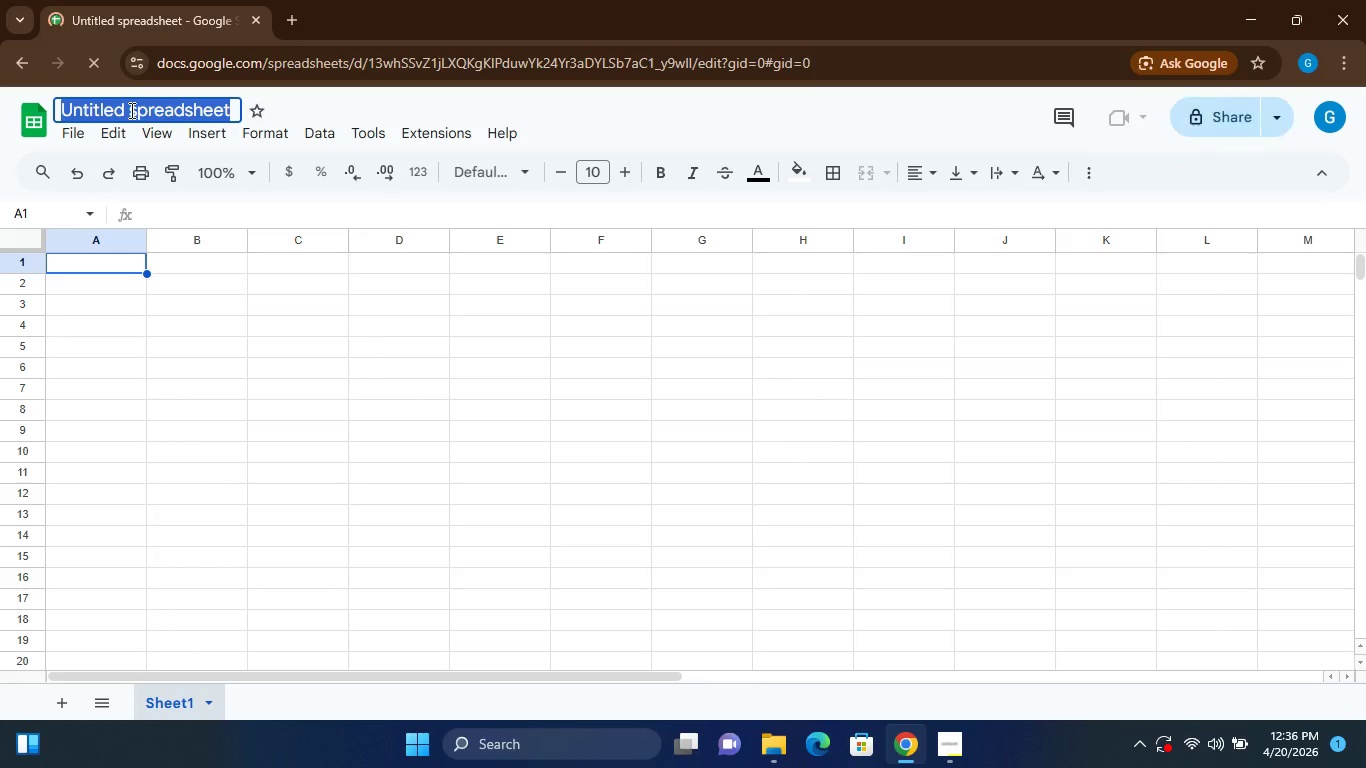 
type(PEa S)
key(Backspace)
 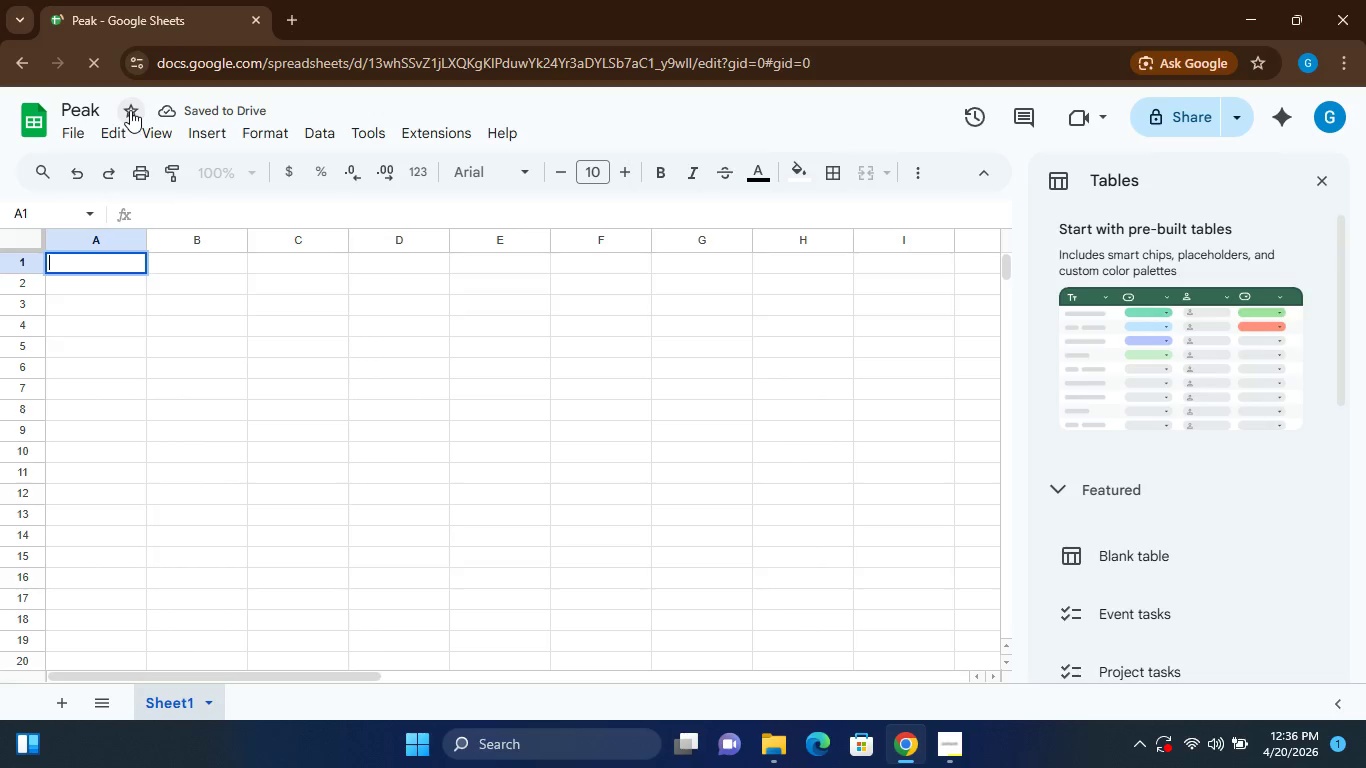 
left_click([87, 116])
 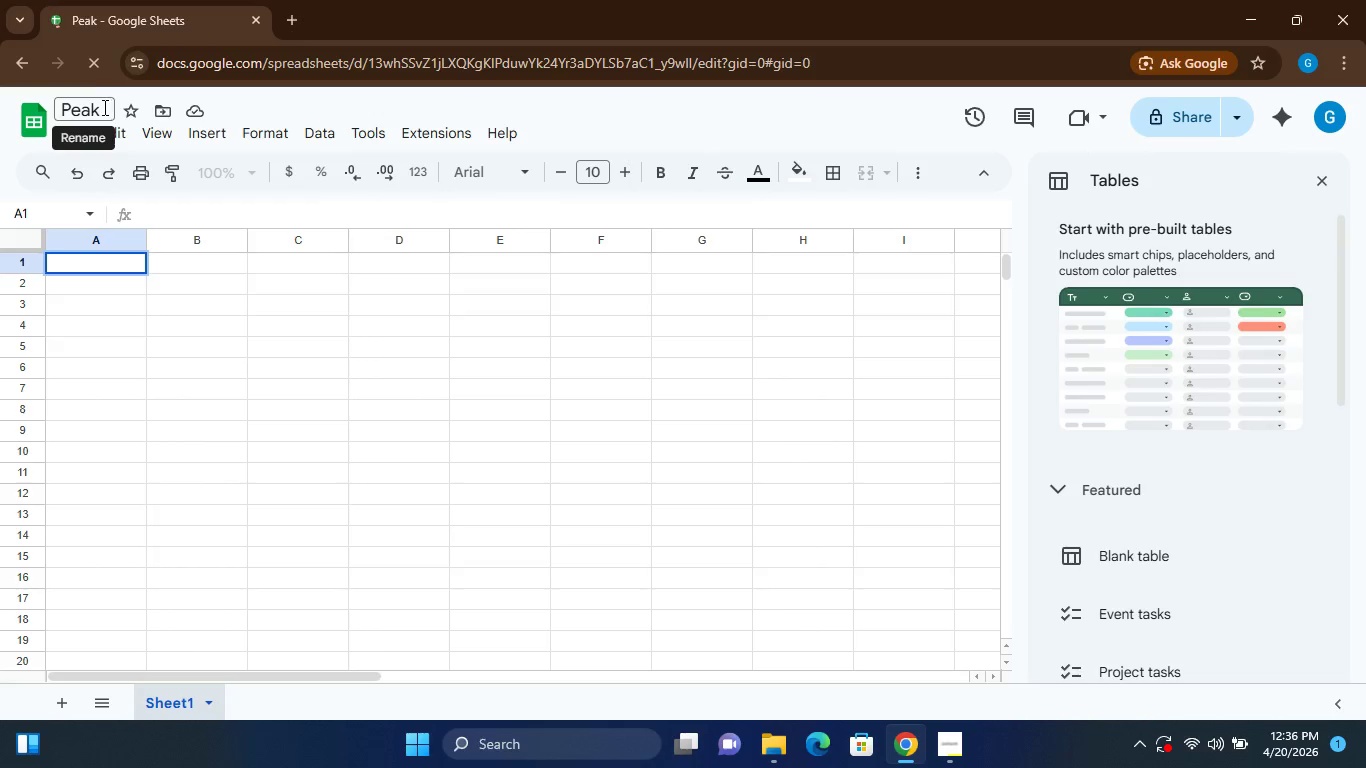 
left_click([103, 108])
 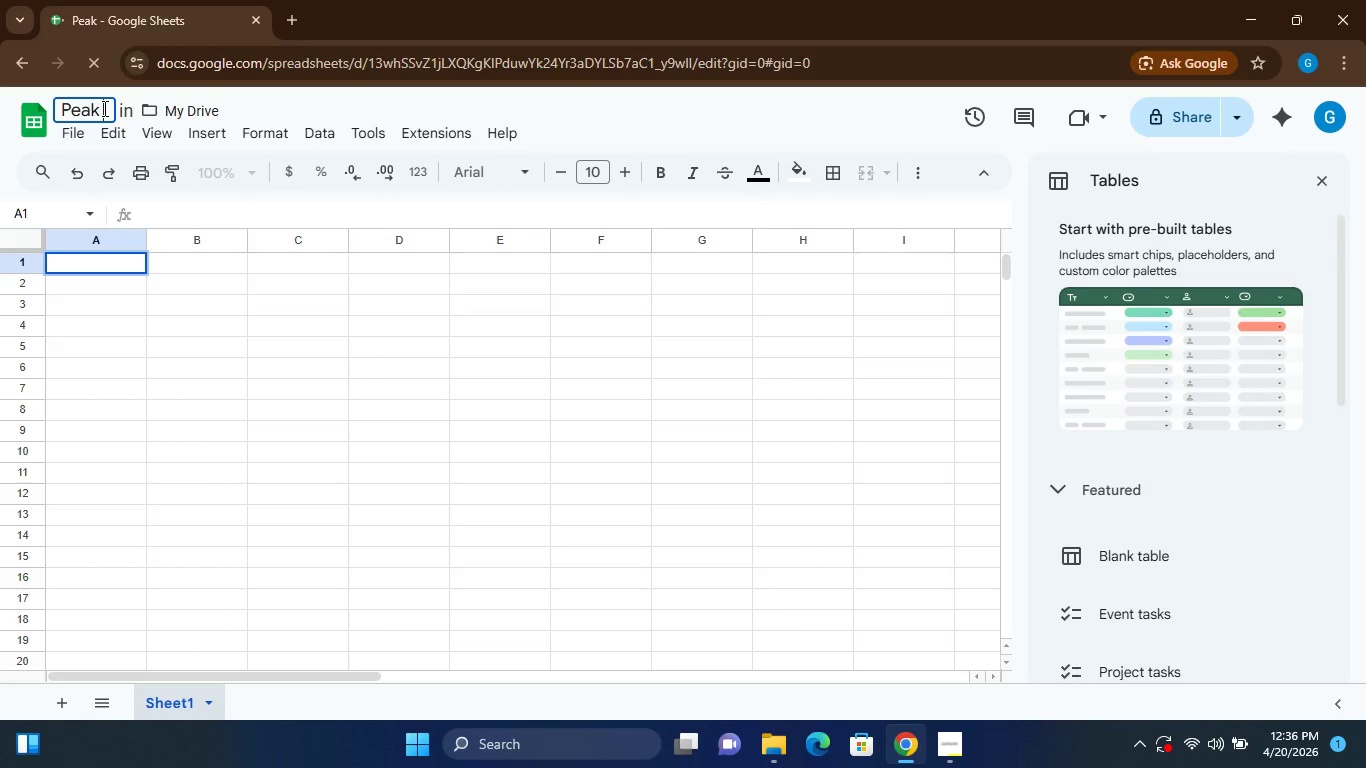 
type(Staffing)
 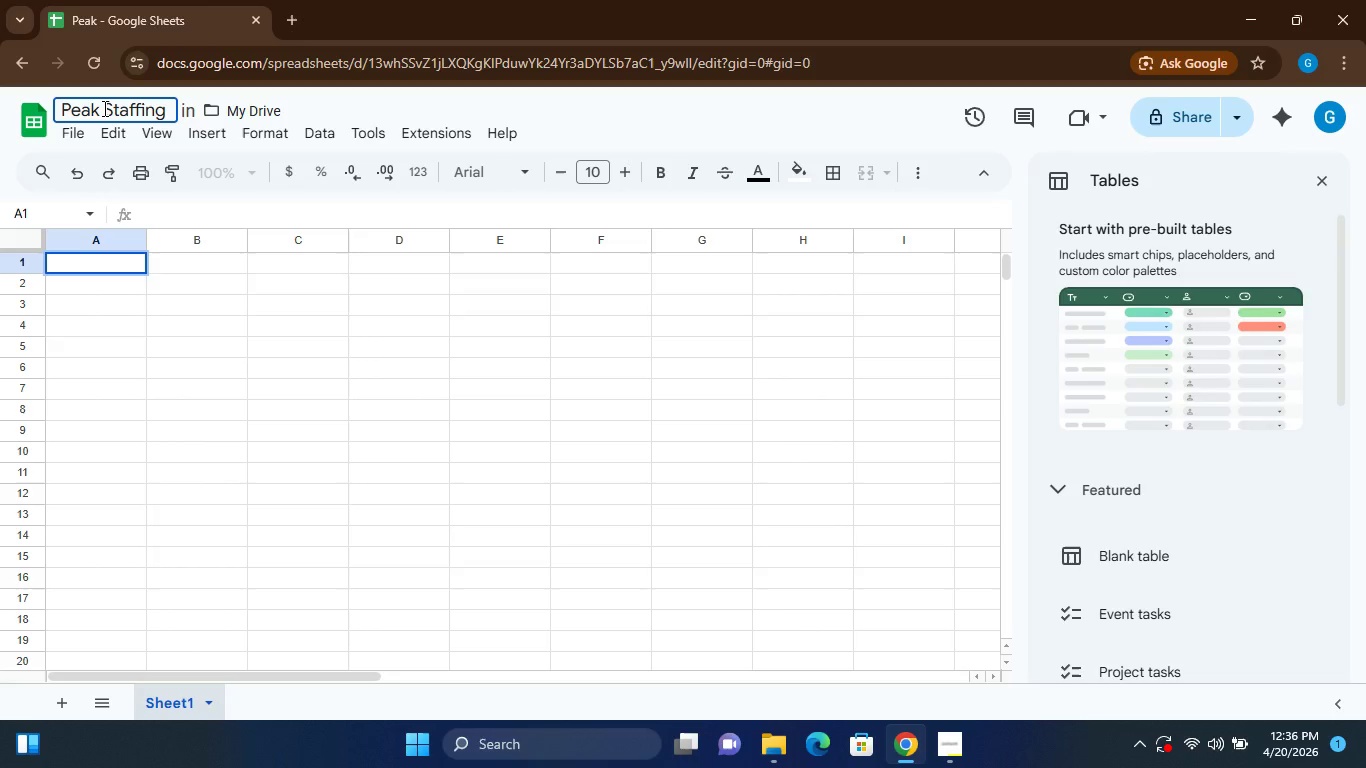 
type( Model - Azure Horizon)
 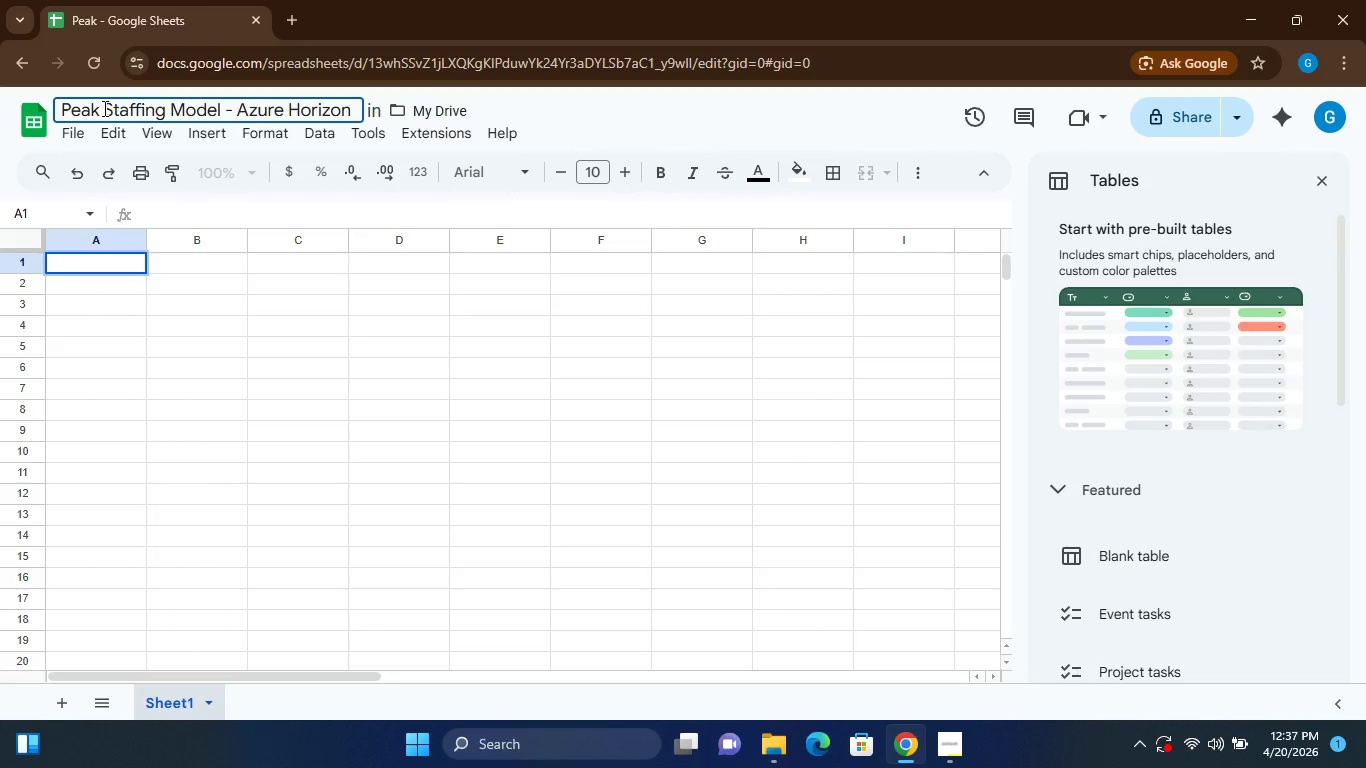 
left_click([91, 262])
 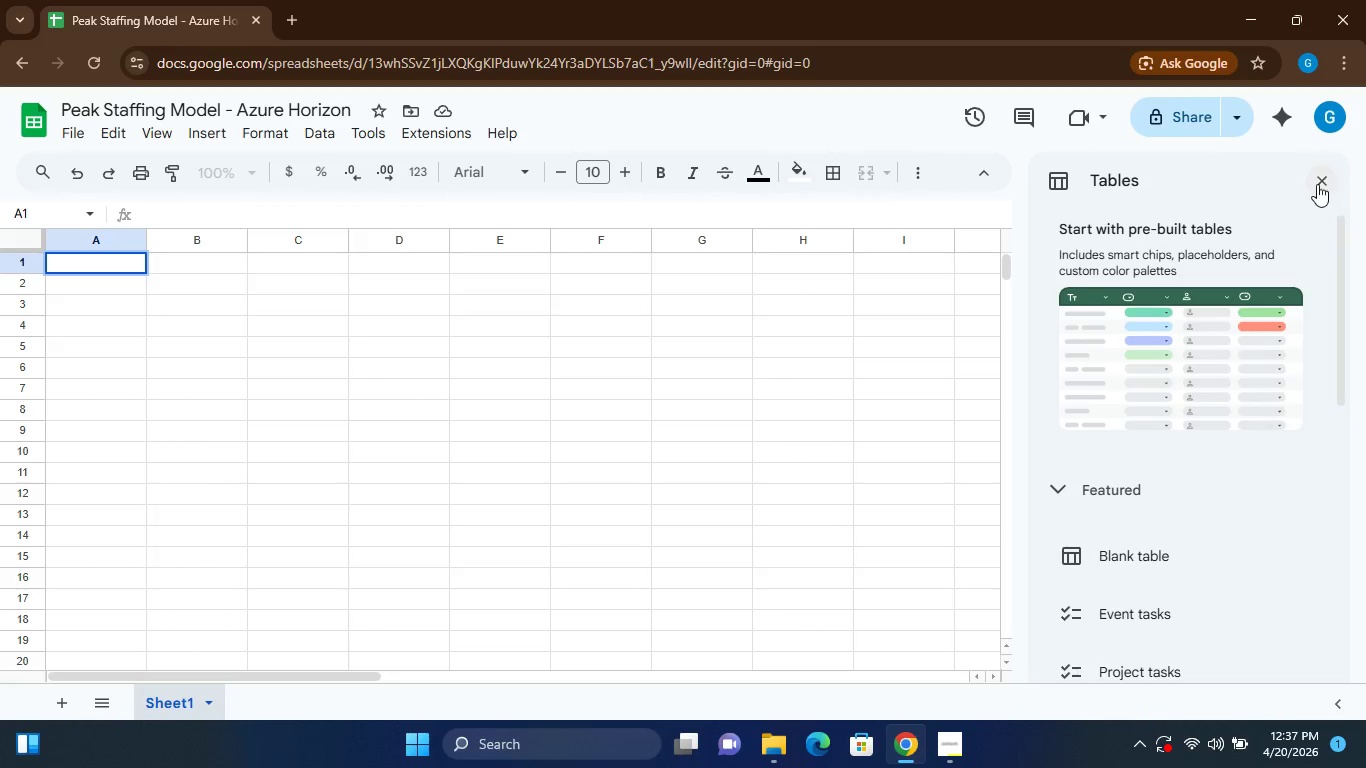 
left_click([1319, 179])
 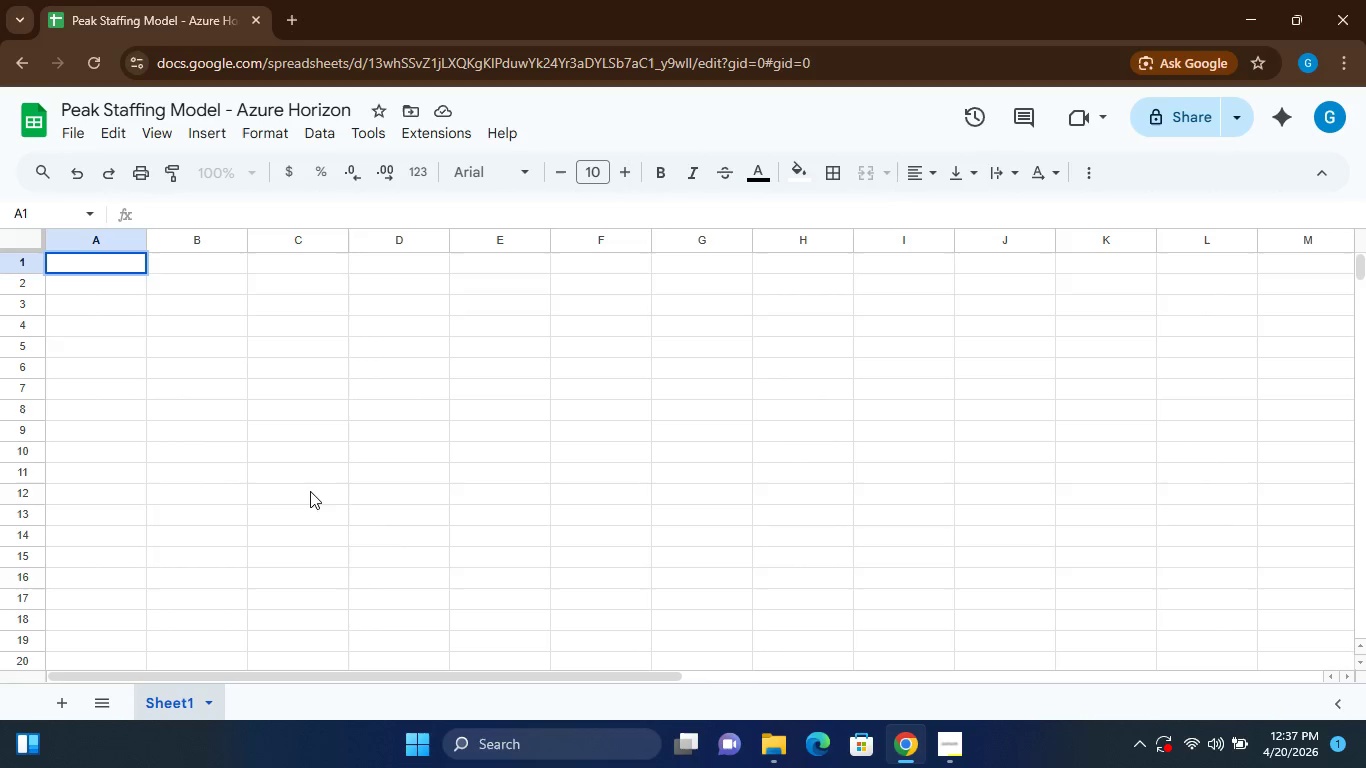 
wait(14.34)
 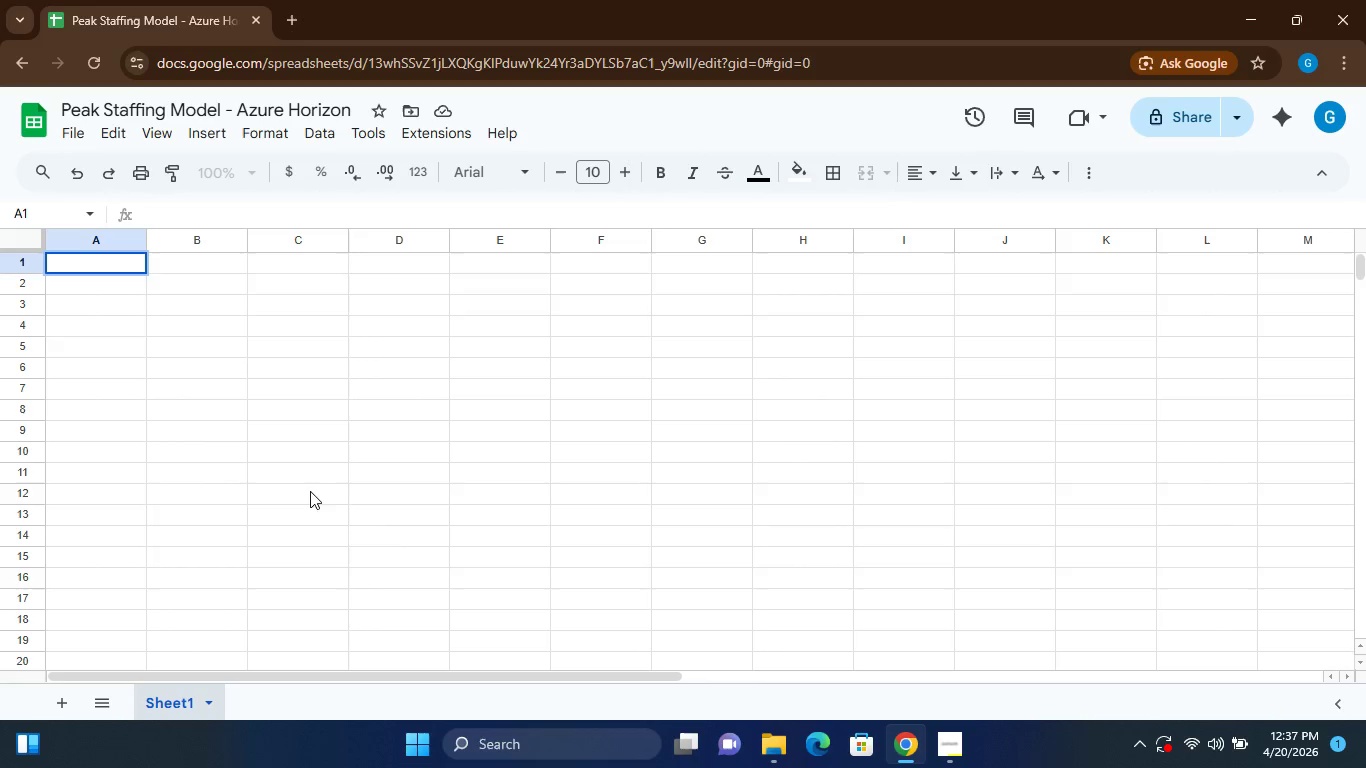 
left_click([71, 134])
 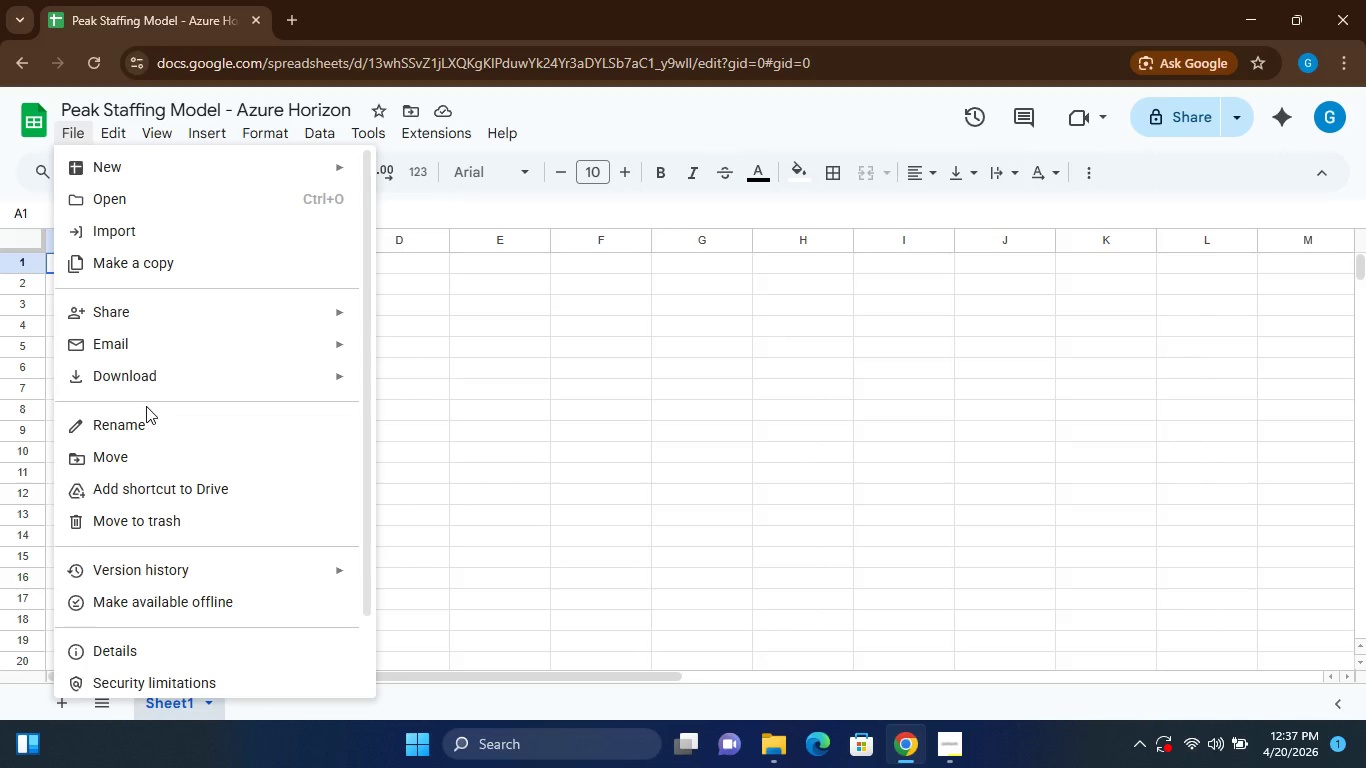 
wait(15.55)
 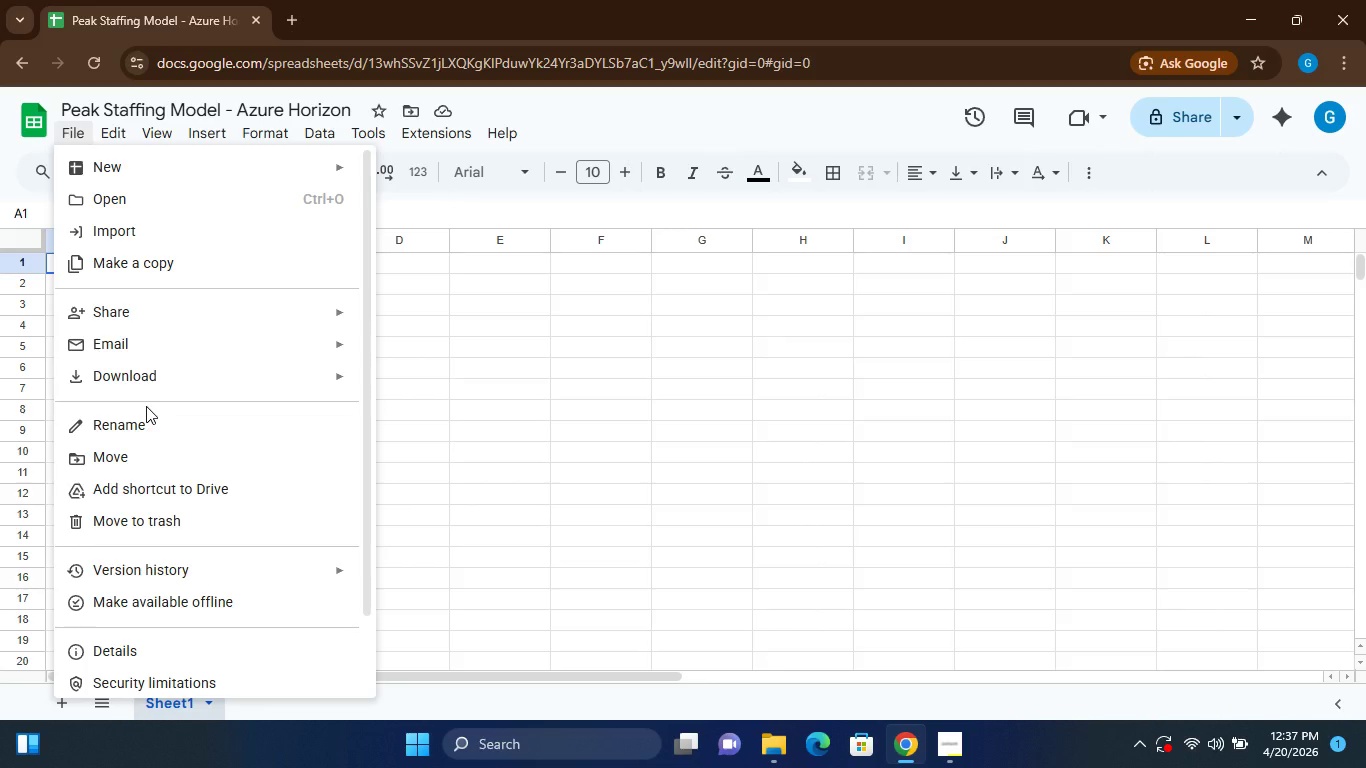 
left_click([182, 234])
 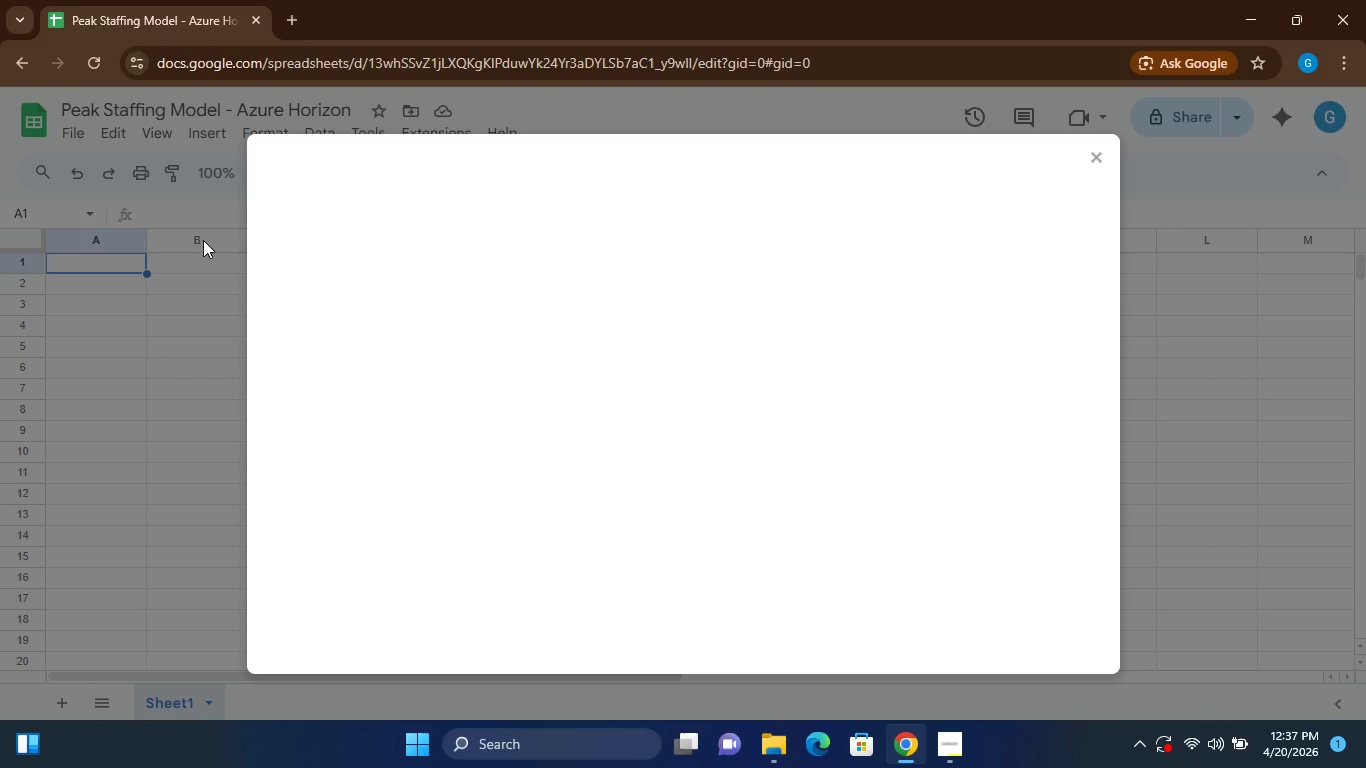 
mouse_move([221, 287])
 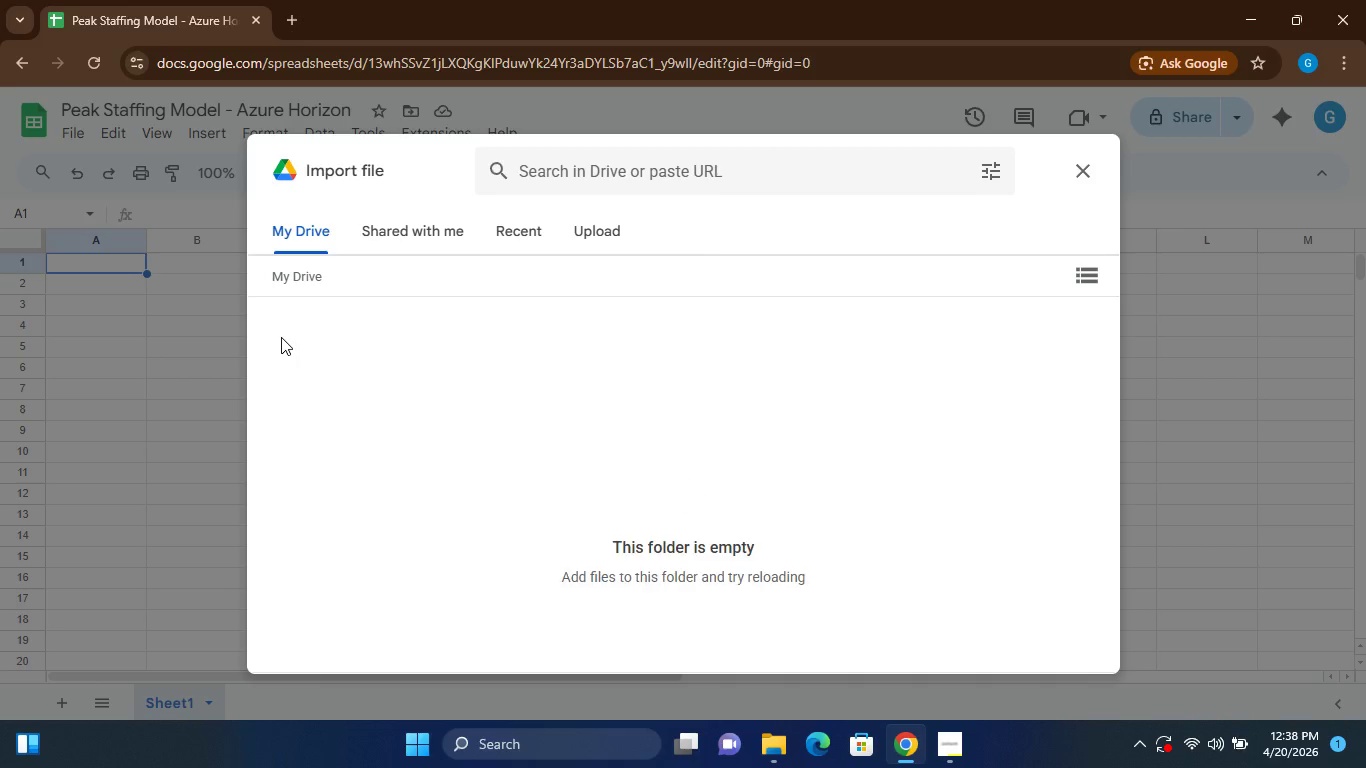 
wait(9.74)
 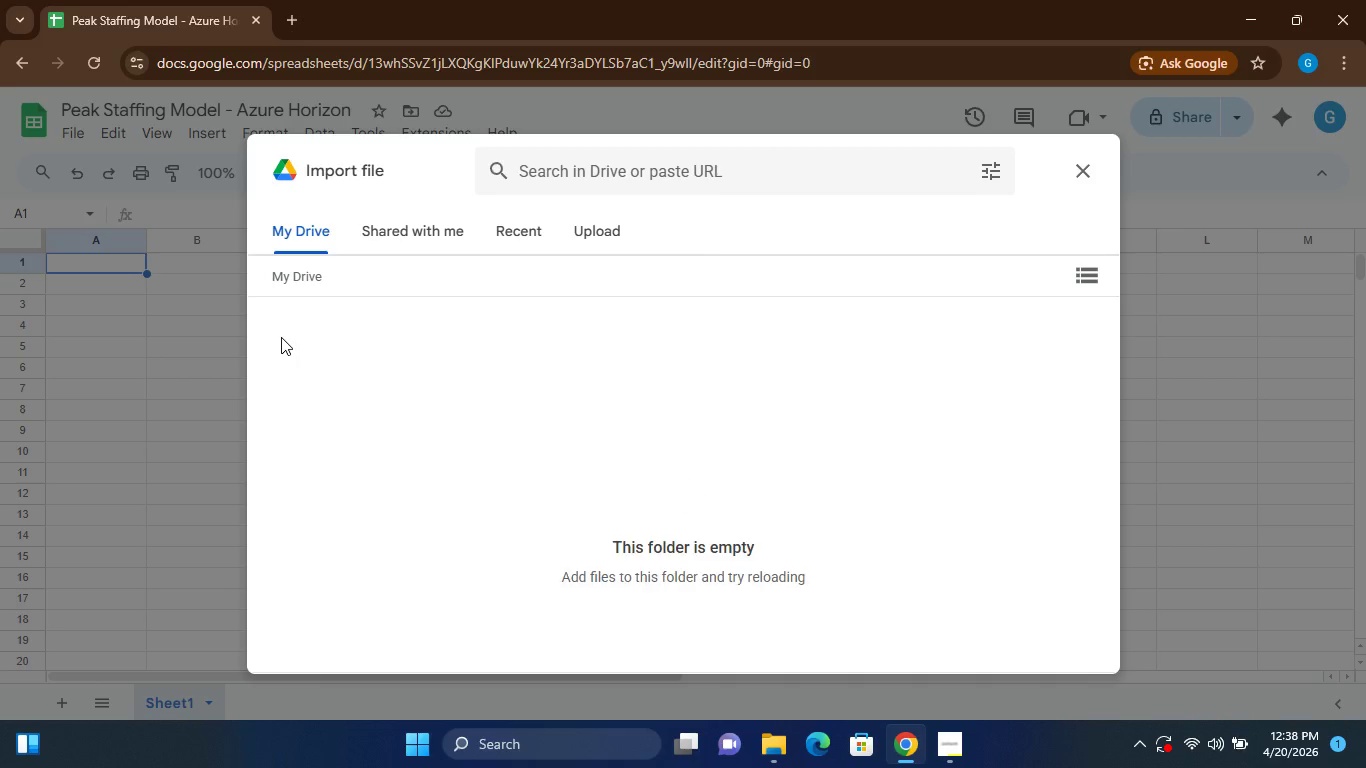 
left_click([589, 230])
 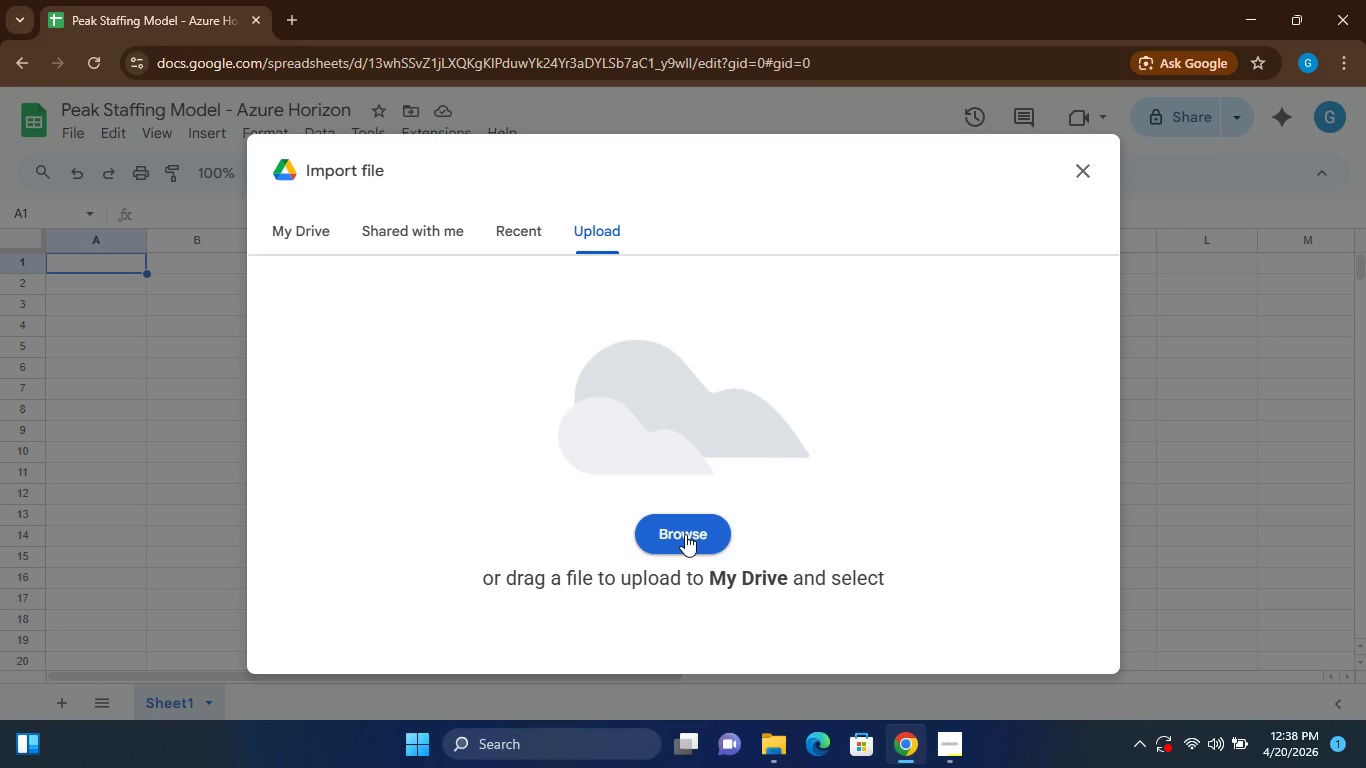 
wait(12.16)
 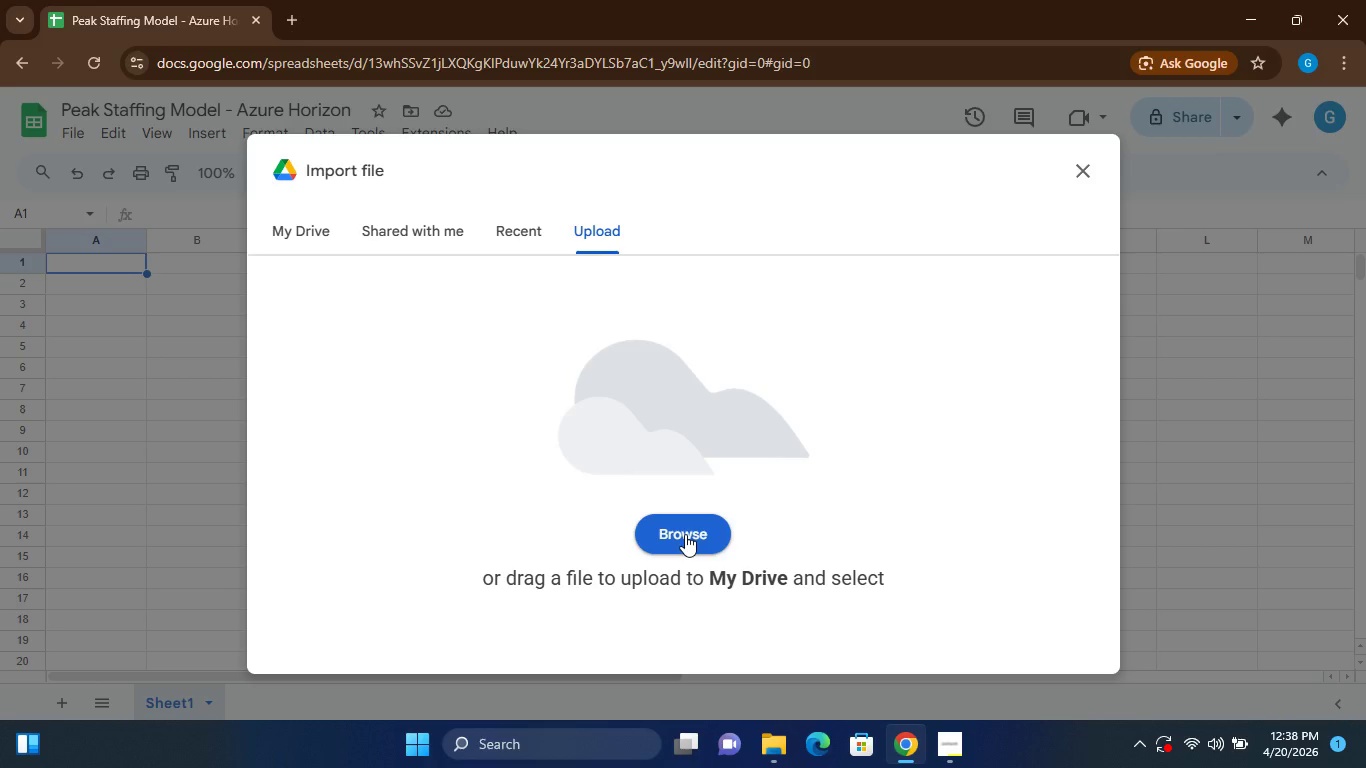 
left_click([683, 530])
 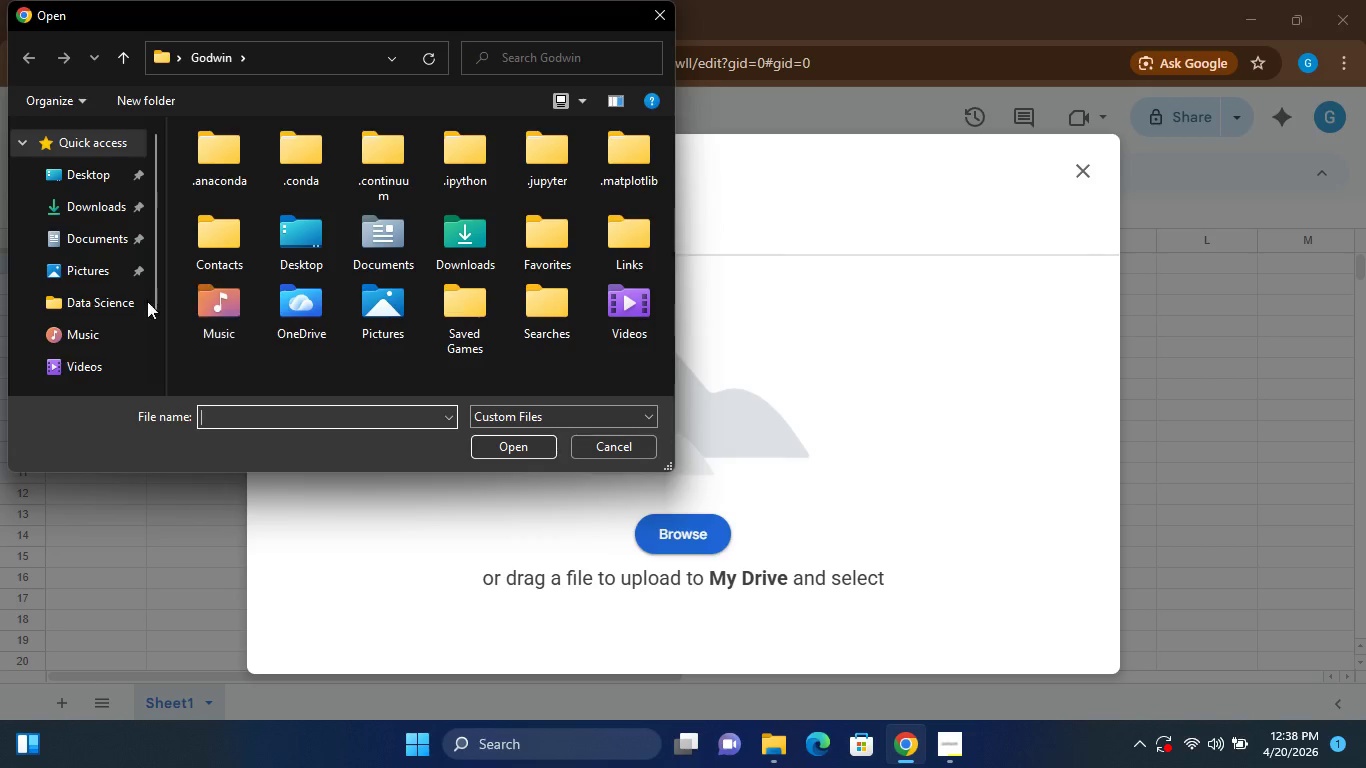 
wait(5.94)
 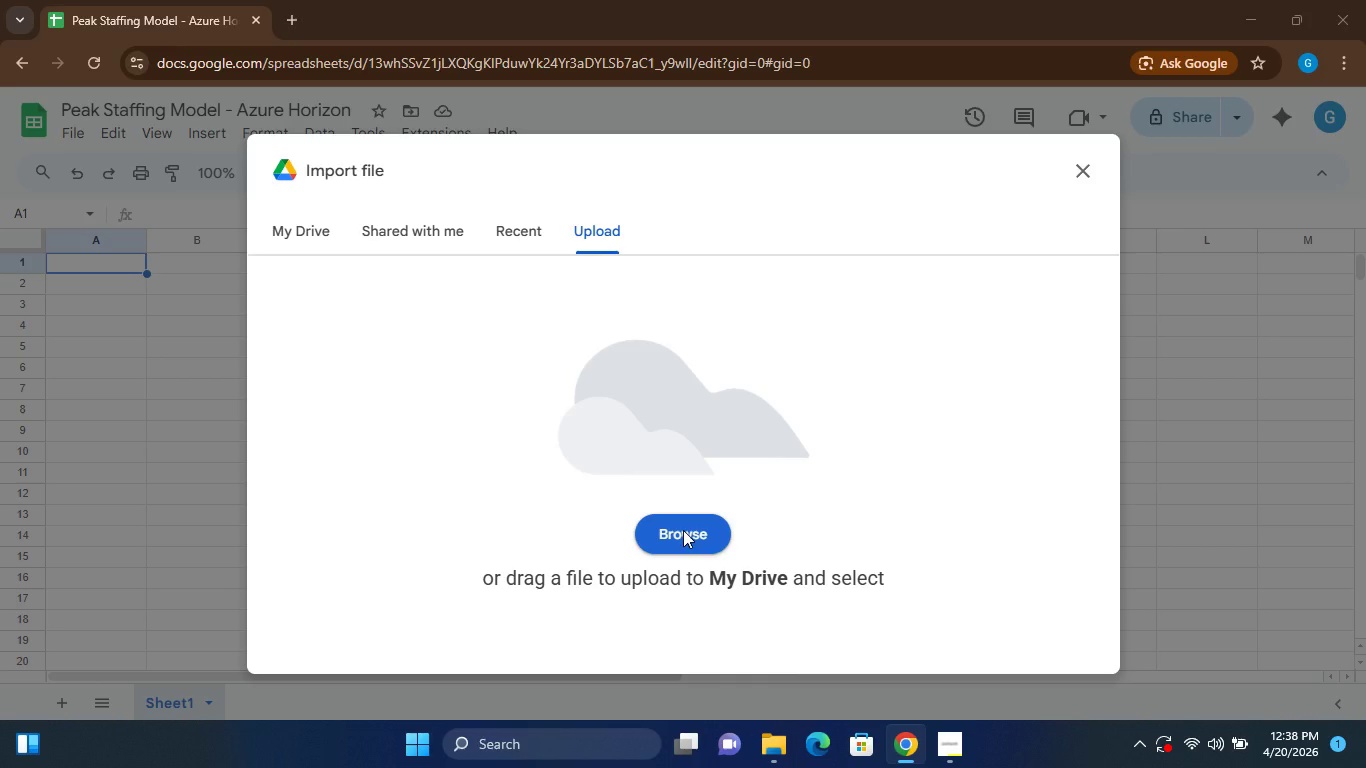 
left_click([83, 207])
 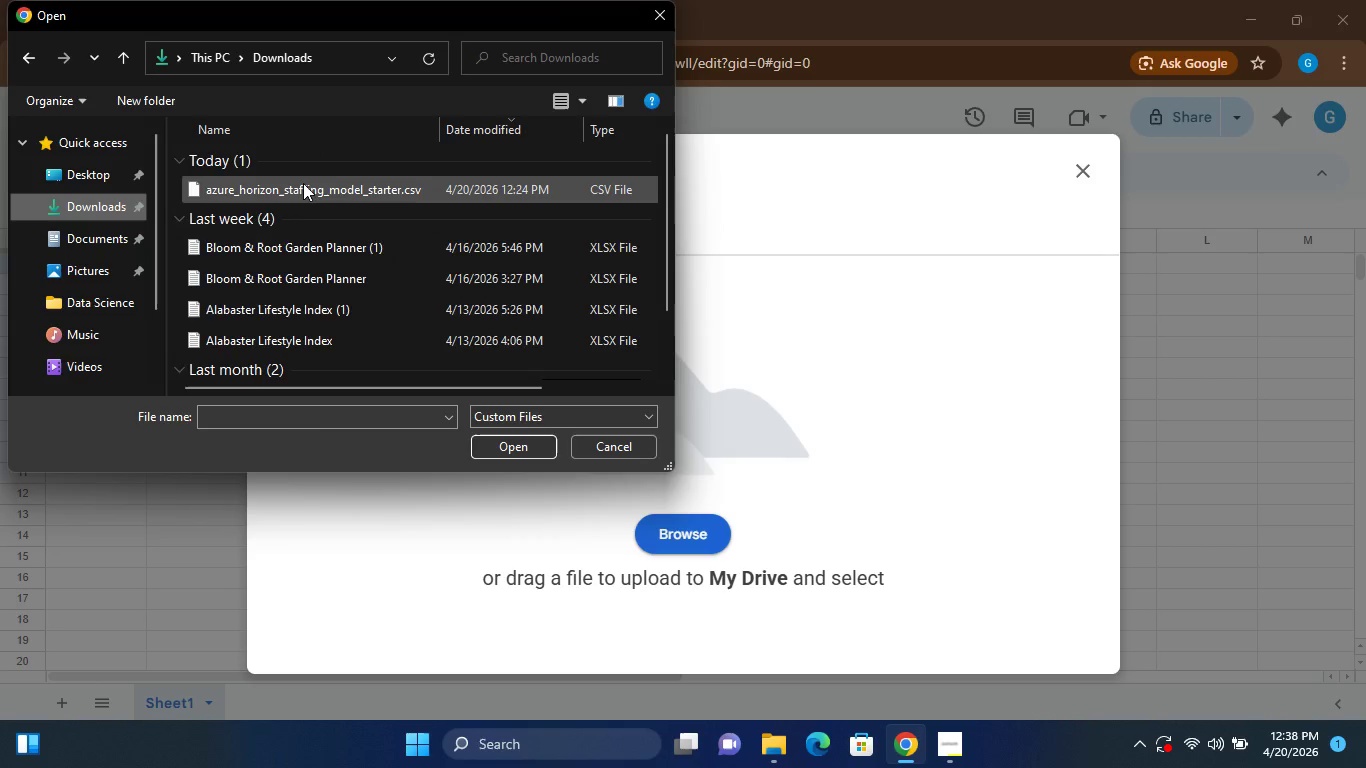 
left_click([304, 183])
 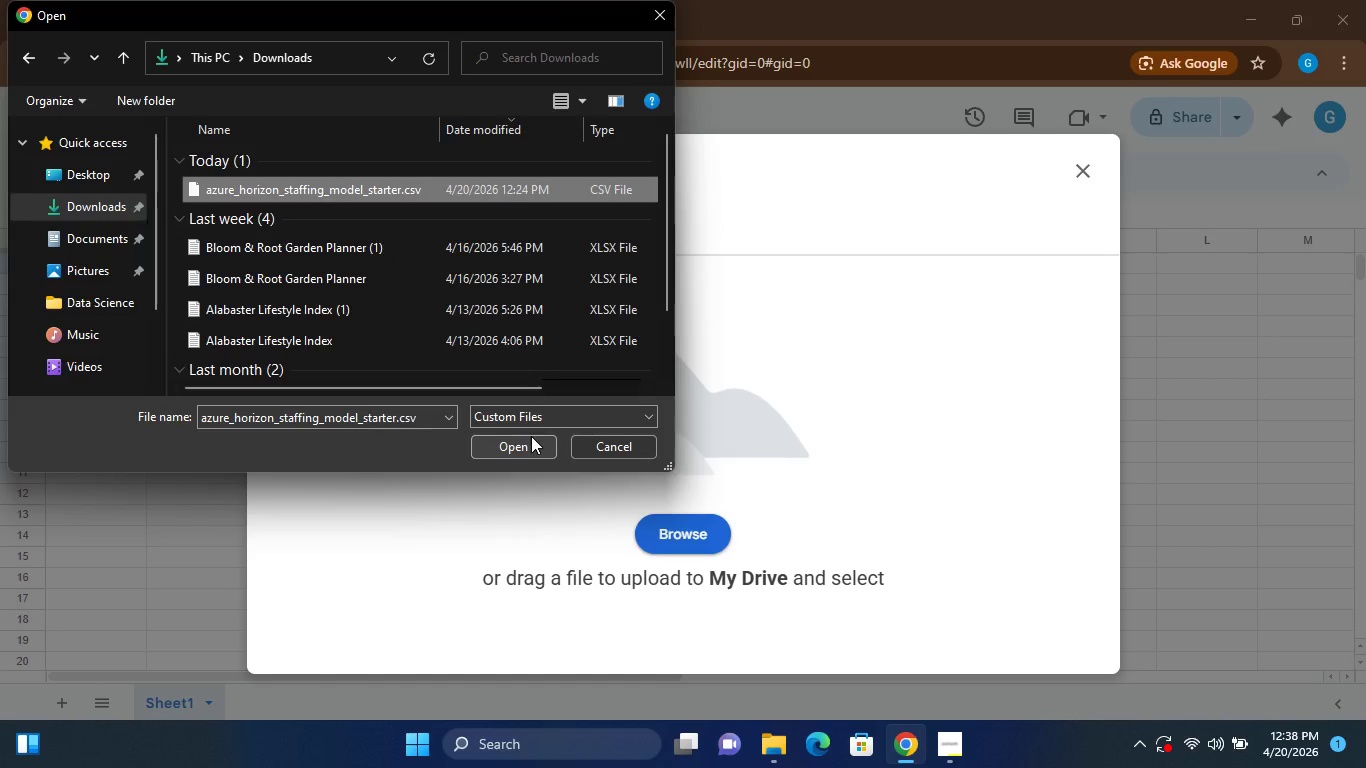 
left_click([520, 443])
 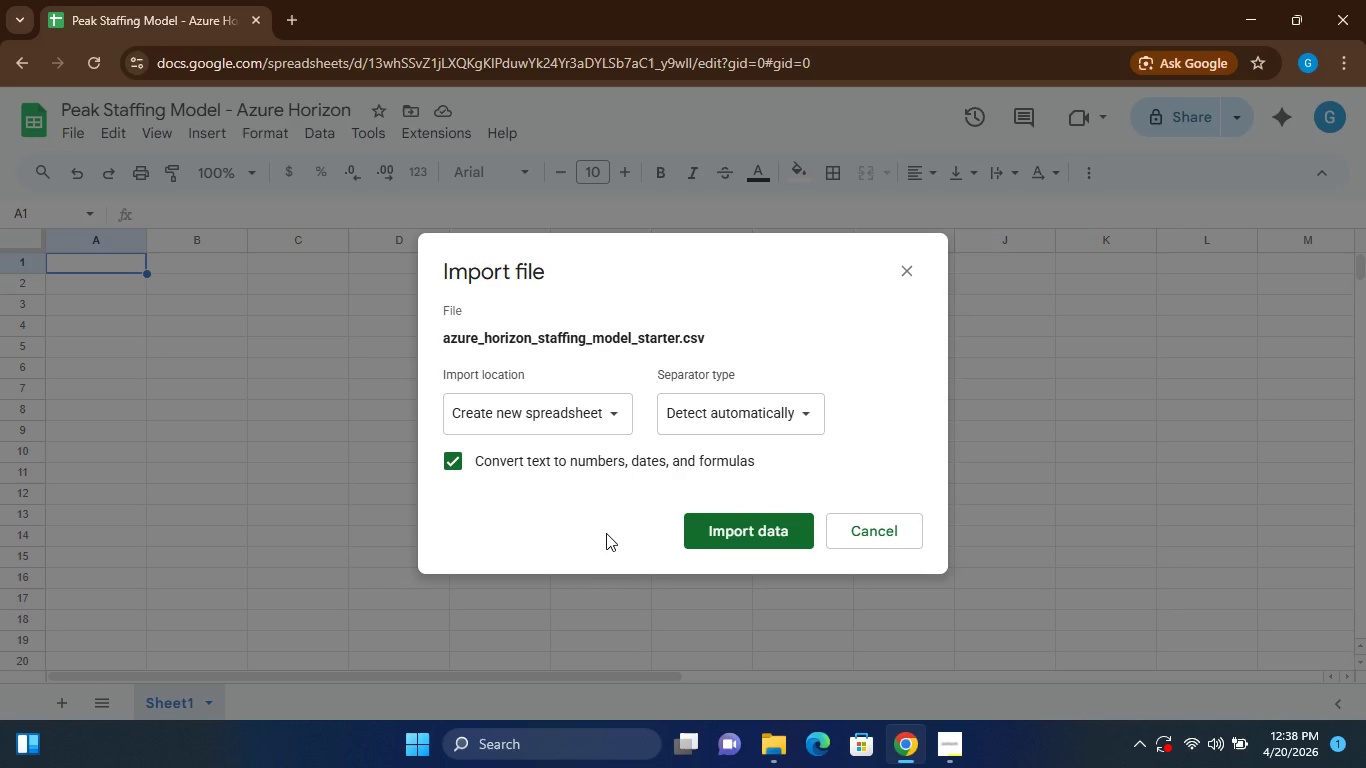 
wait(26.73)
 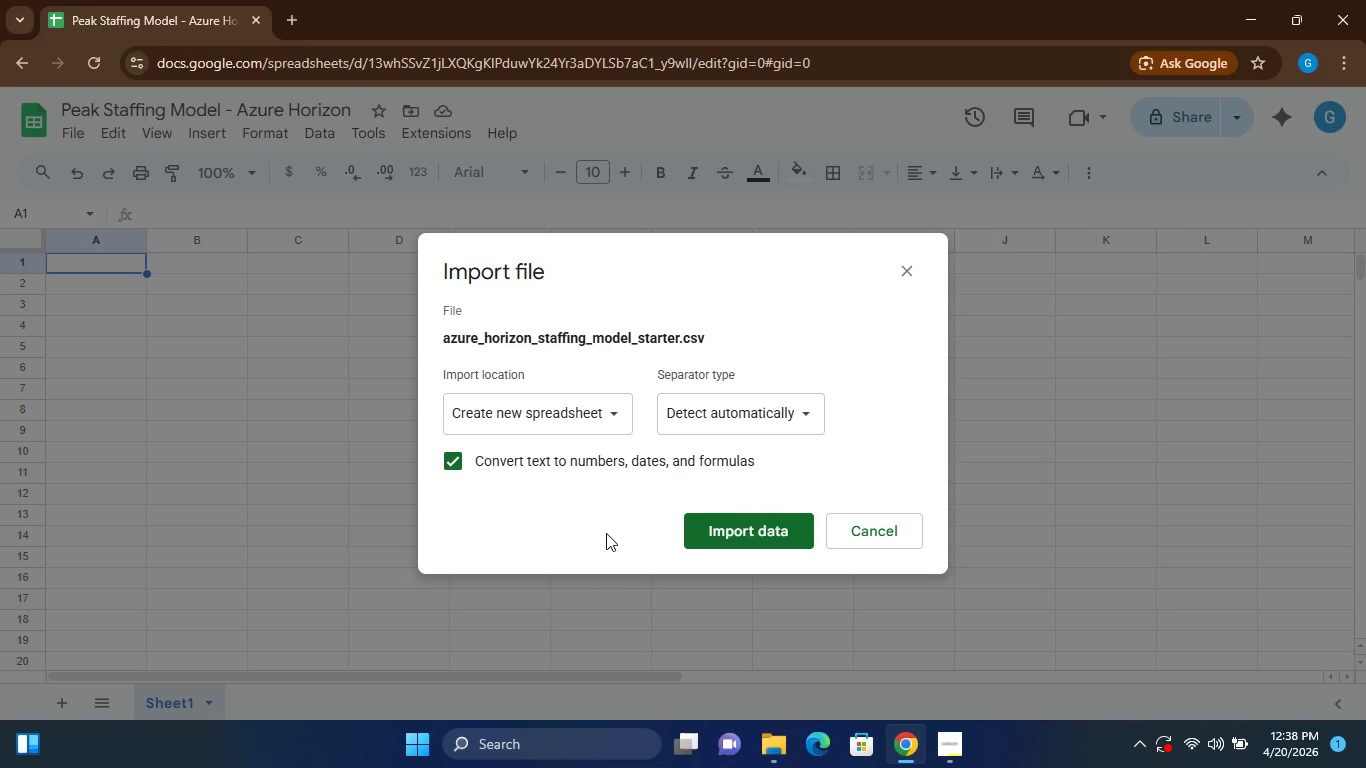 
left_click([613, 410])
 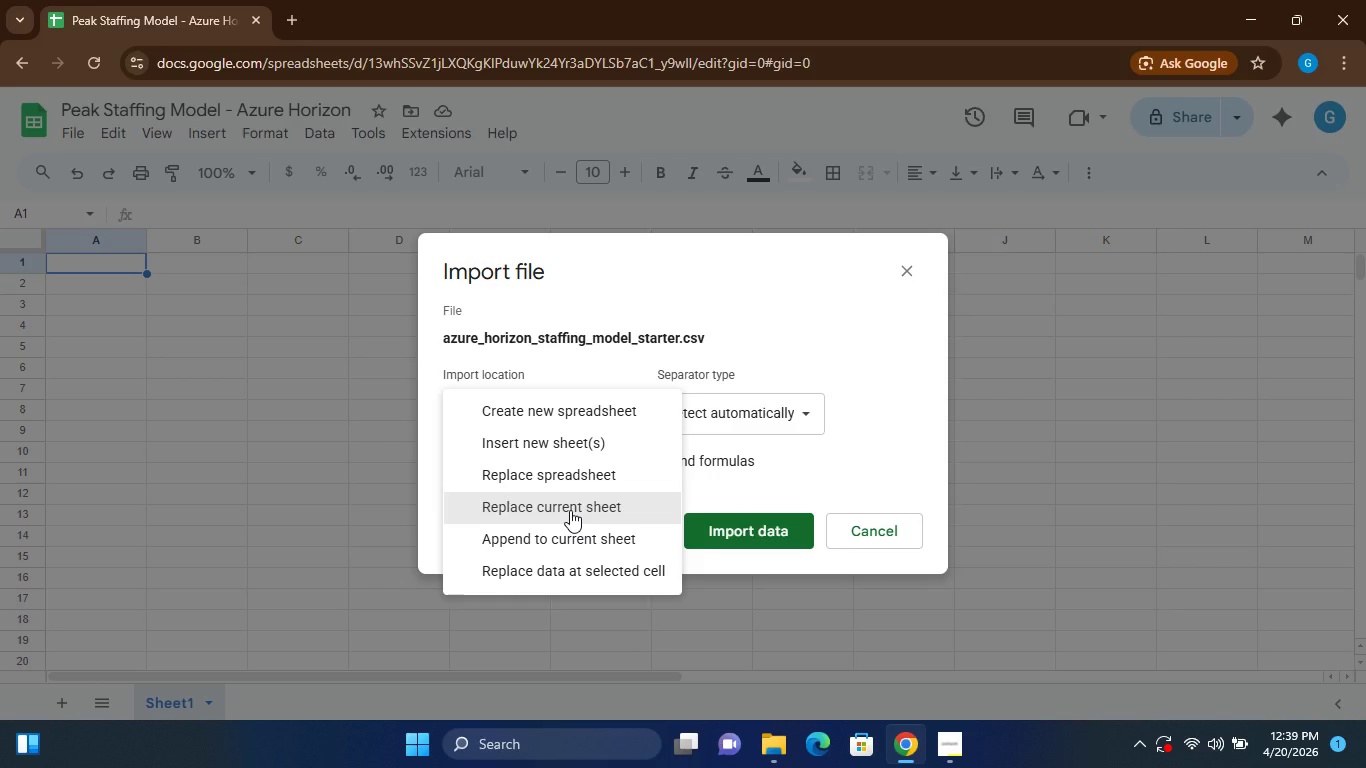 
wait(6.81)
 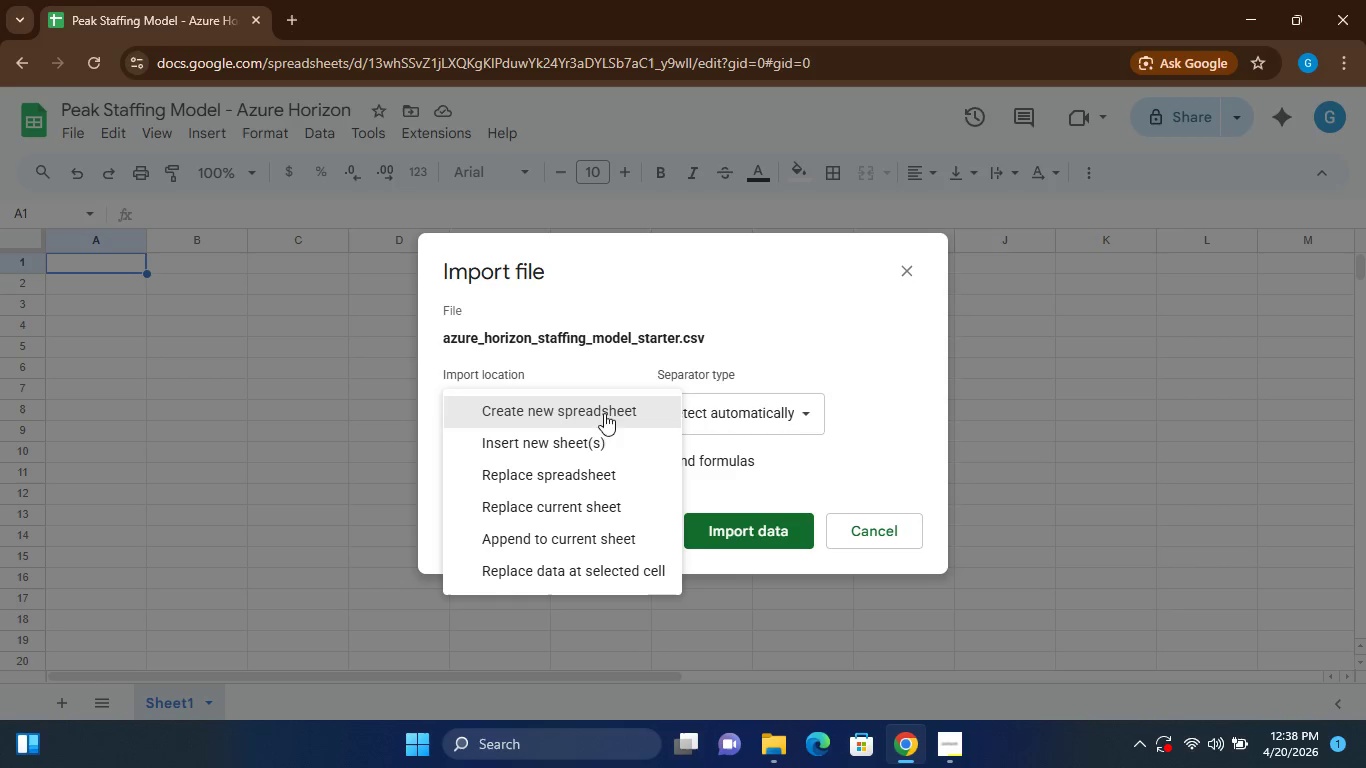 
left_click([562, 506])
 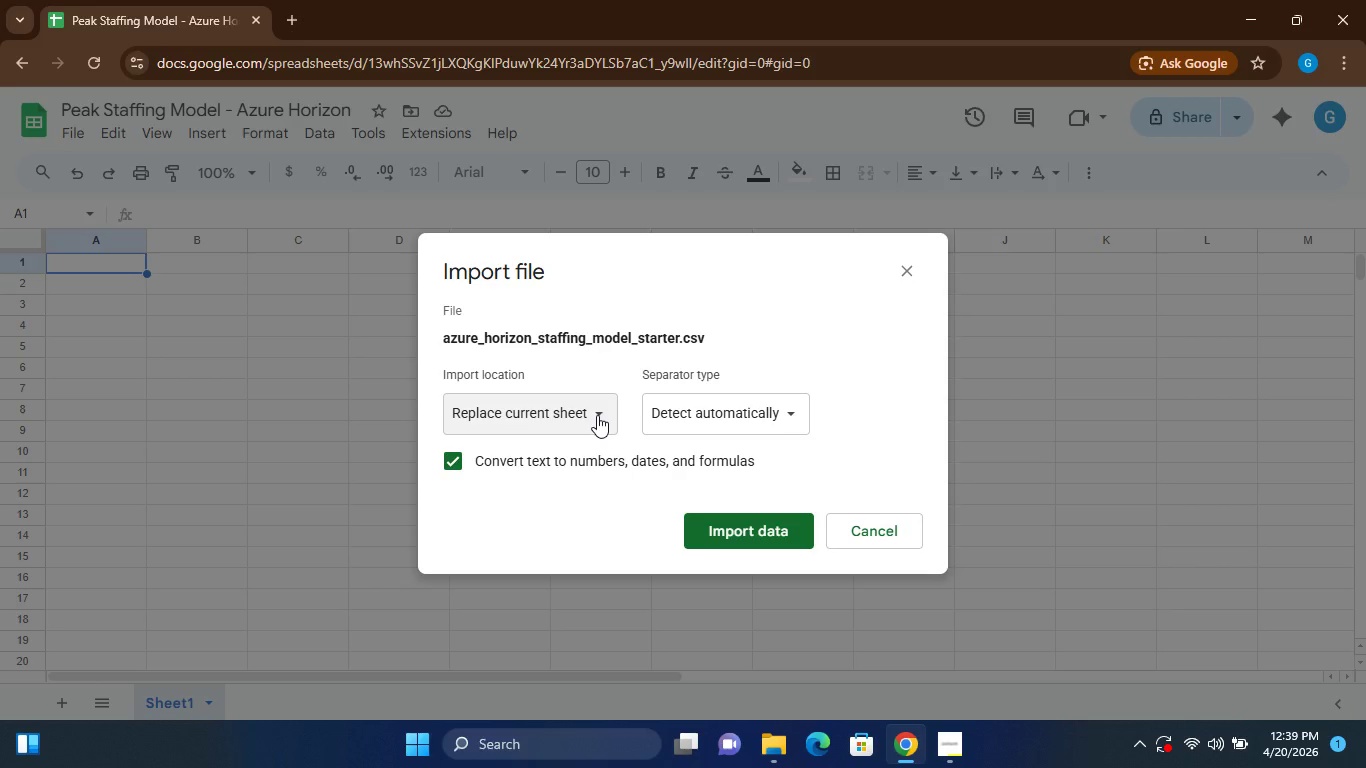 
wait(5.42)
 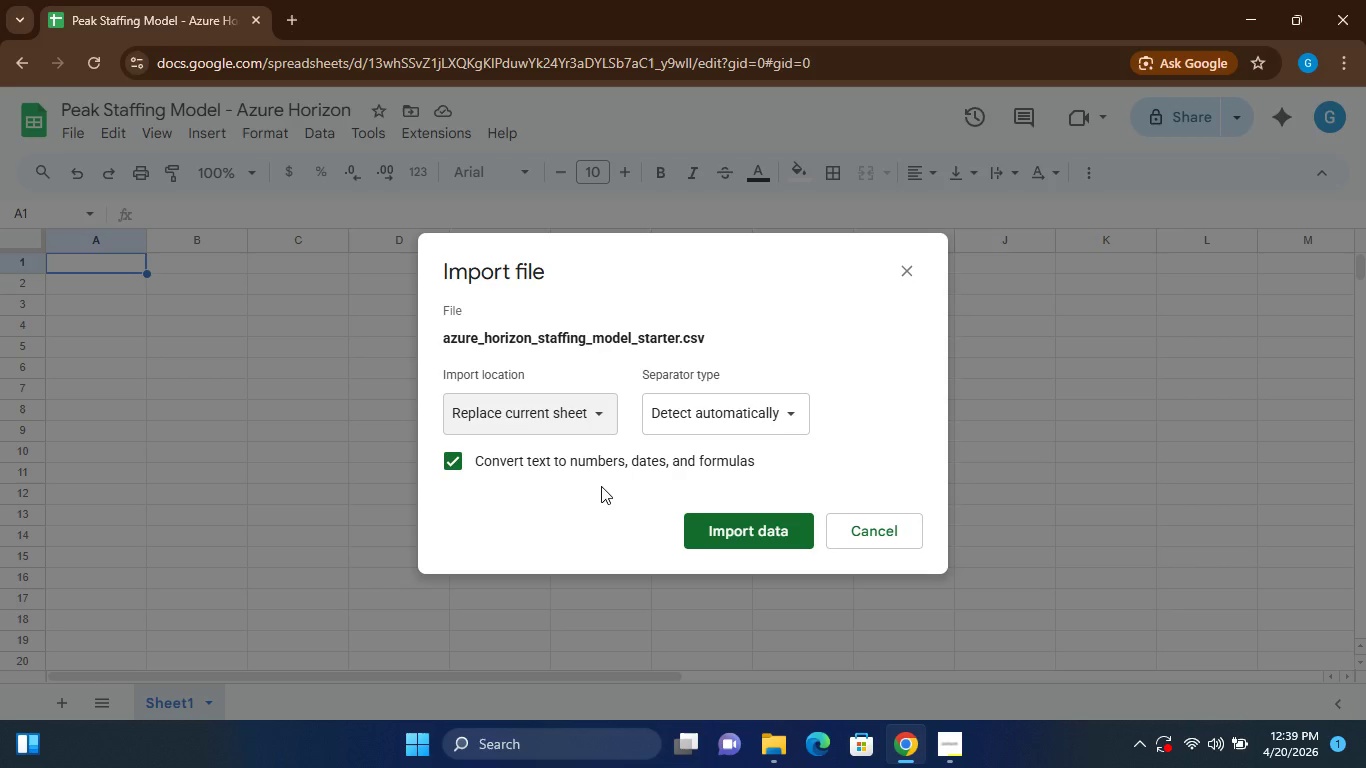 
left_click([597, 415])
 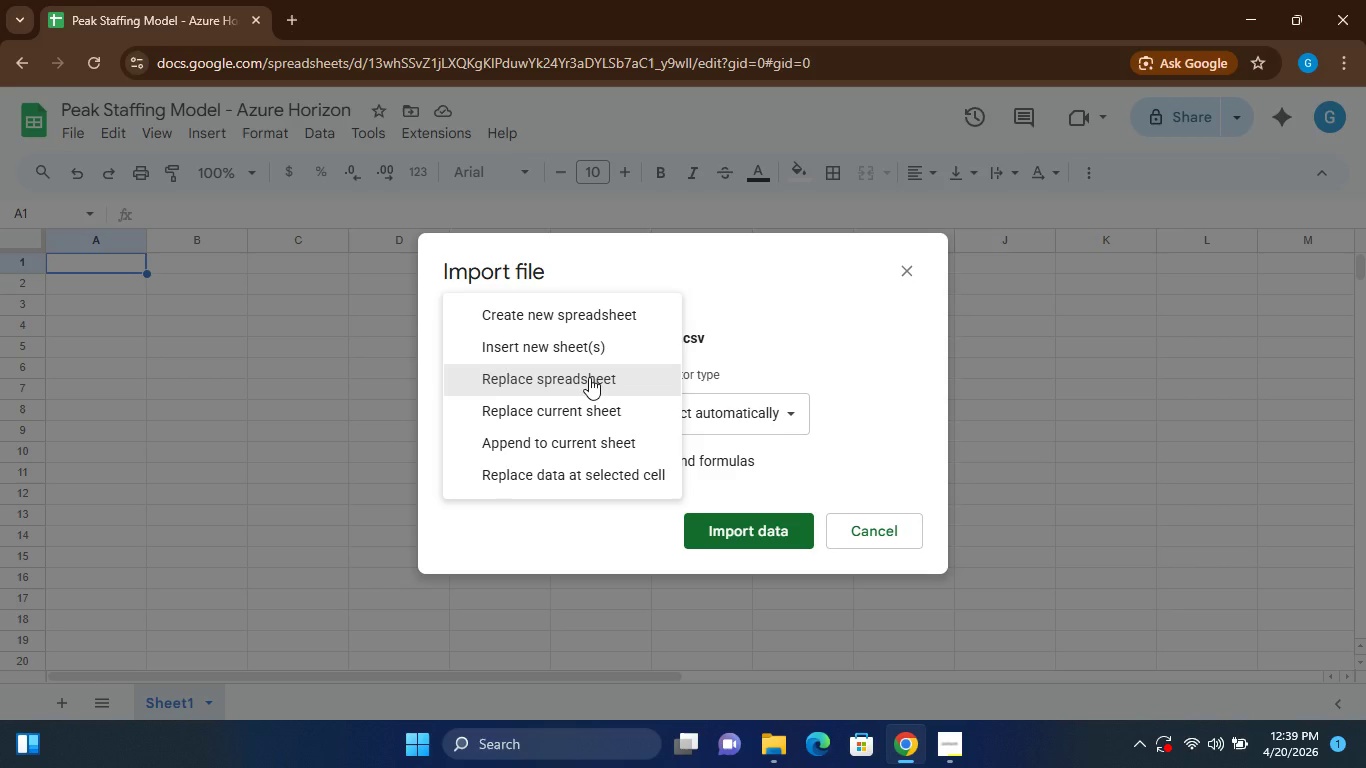 
left_click([589, 377])
 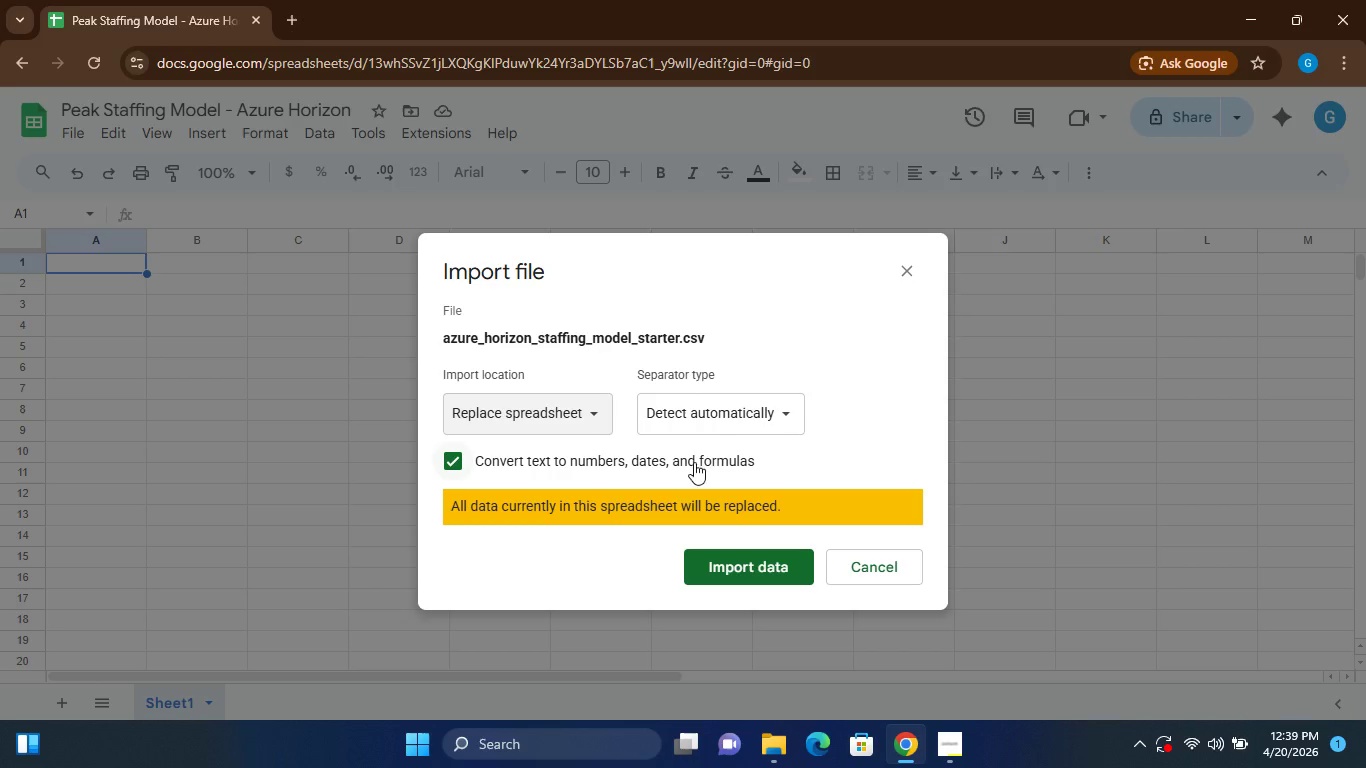 
wait(10.33)
 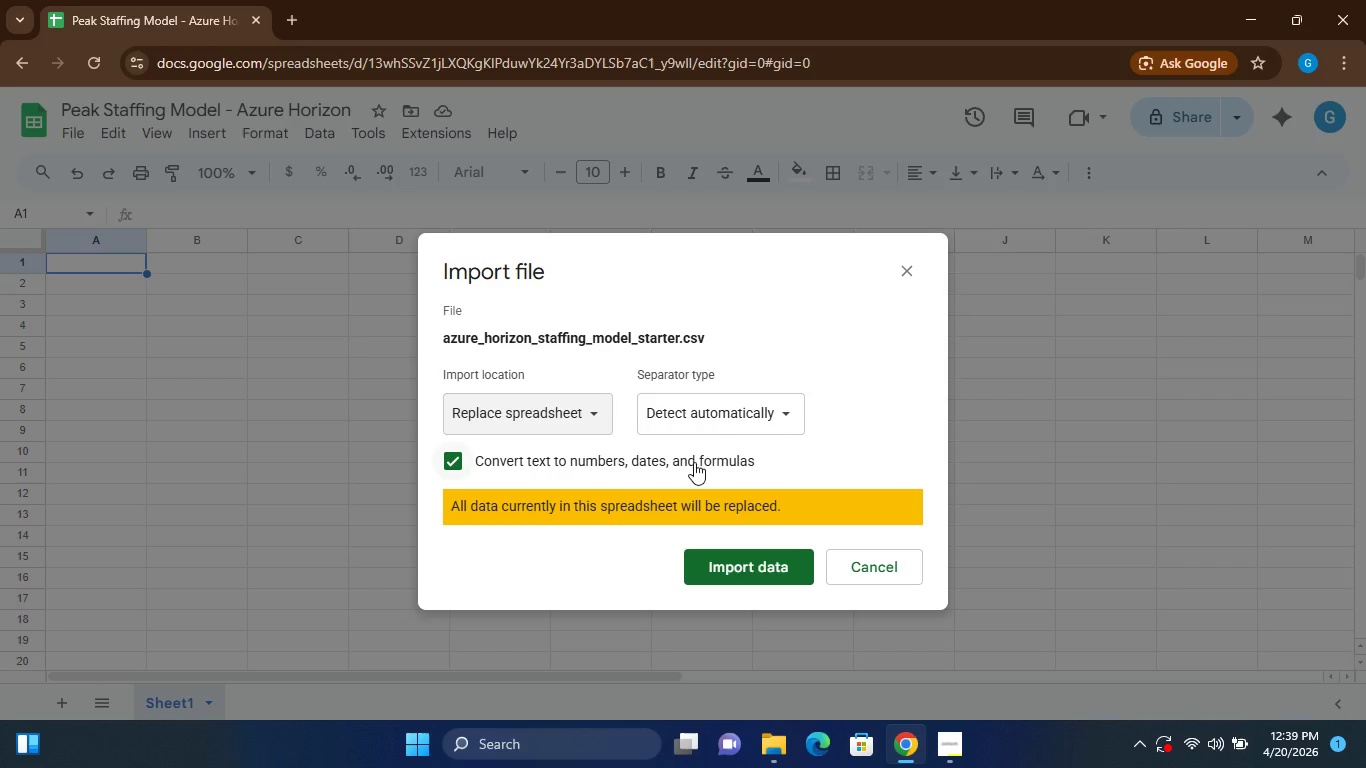 
left_click([782, 412])
 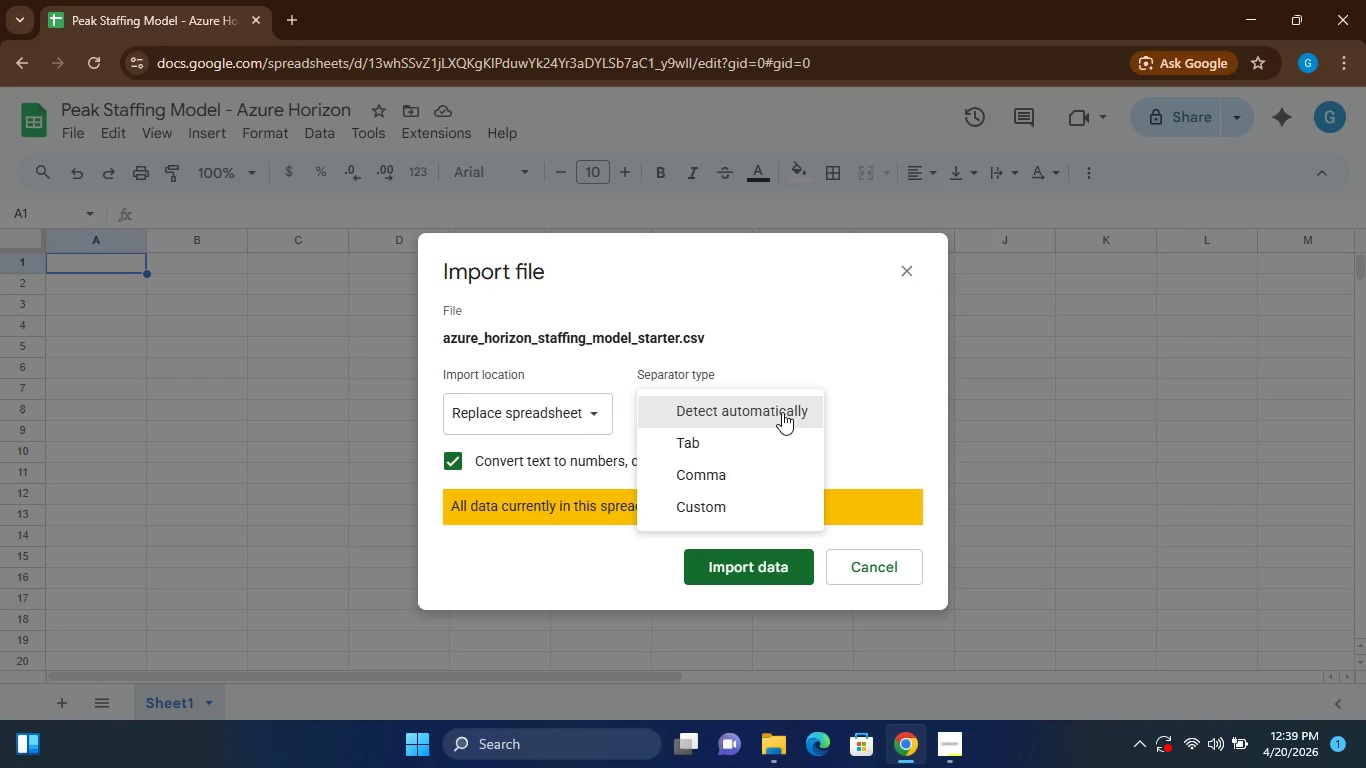 
left_click([782, 412])
 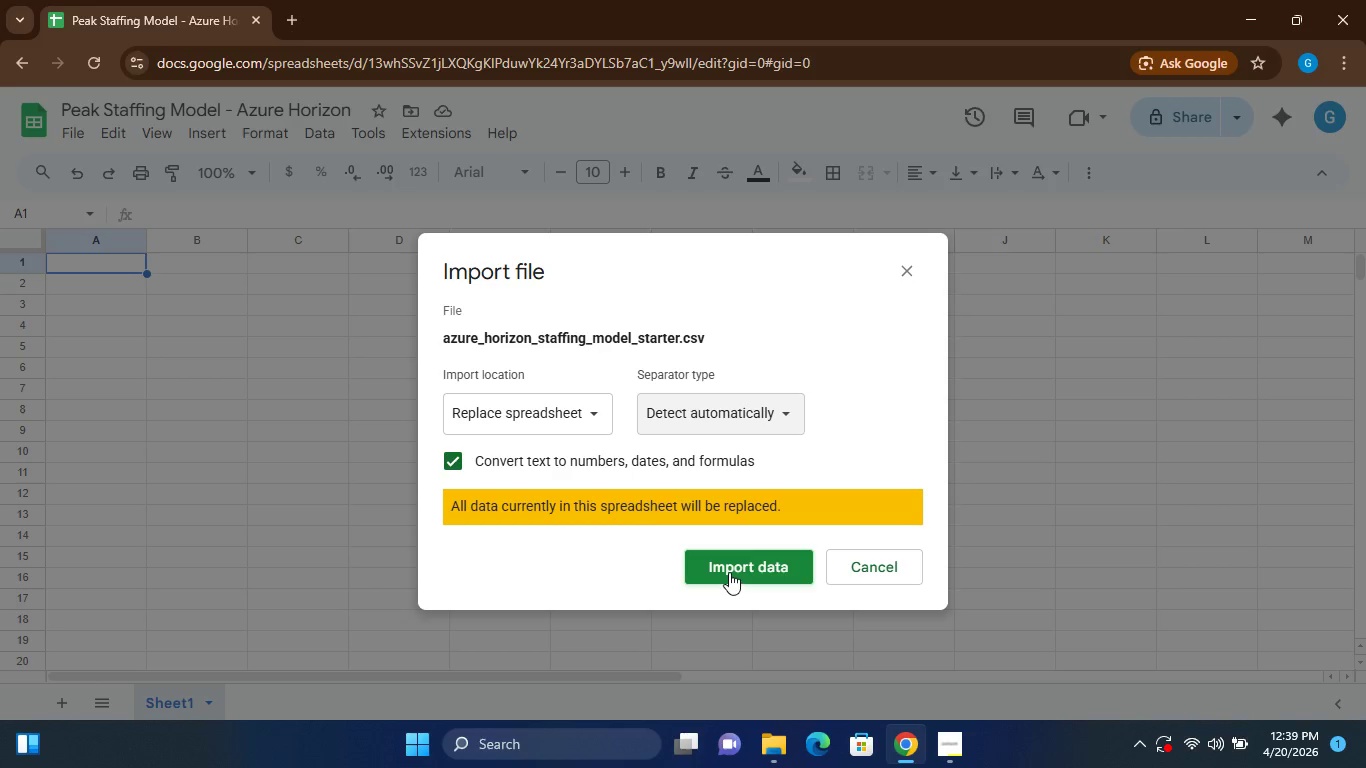 
left_click([735, 567])
 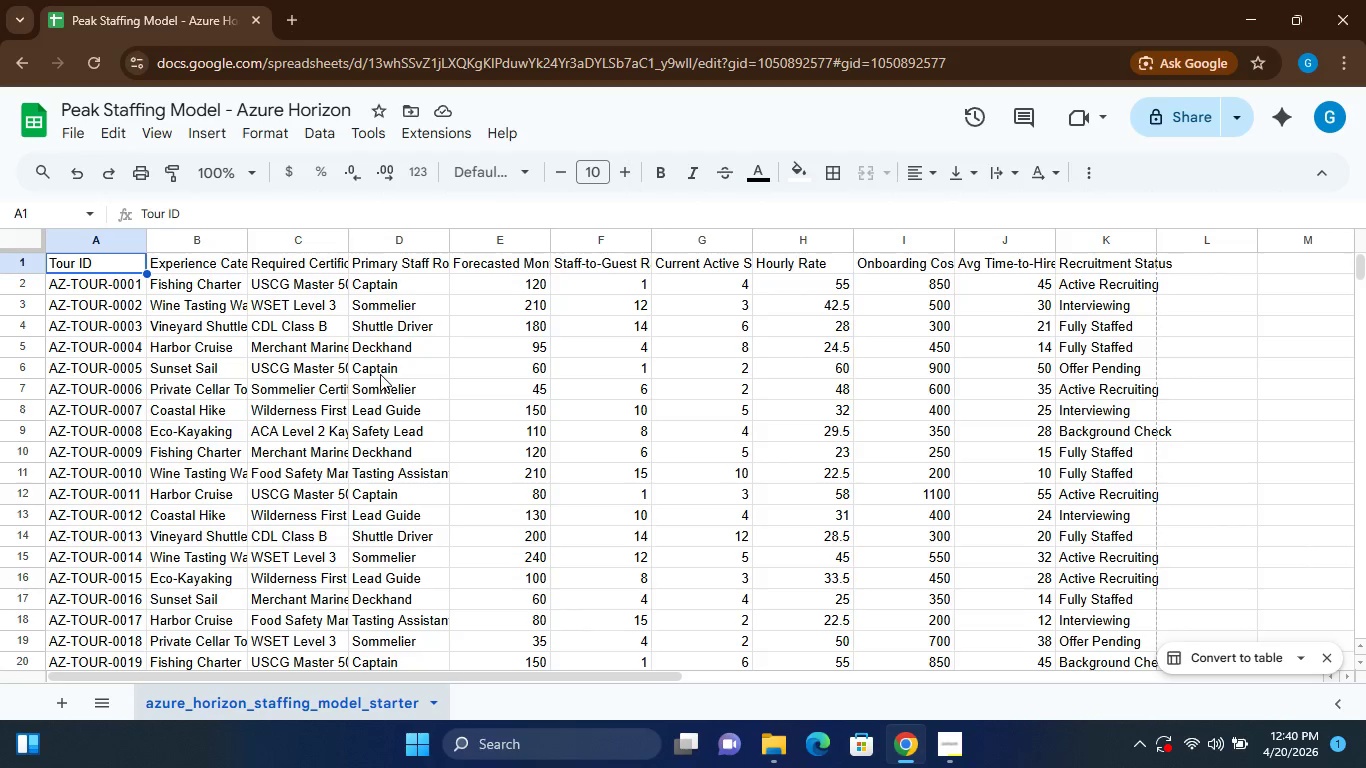 
wait(40.34)
 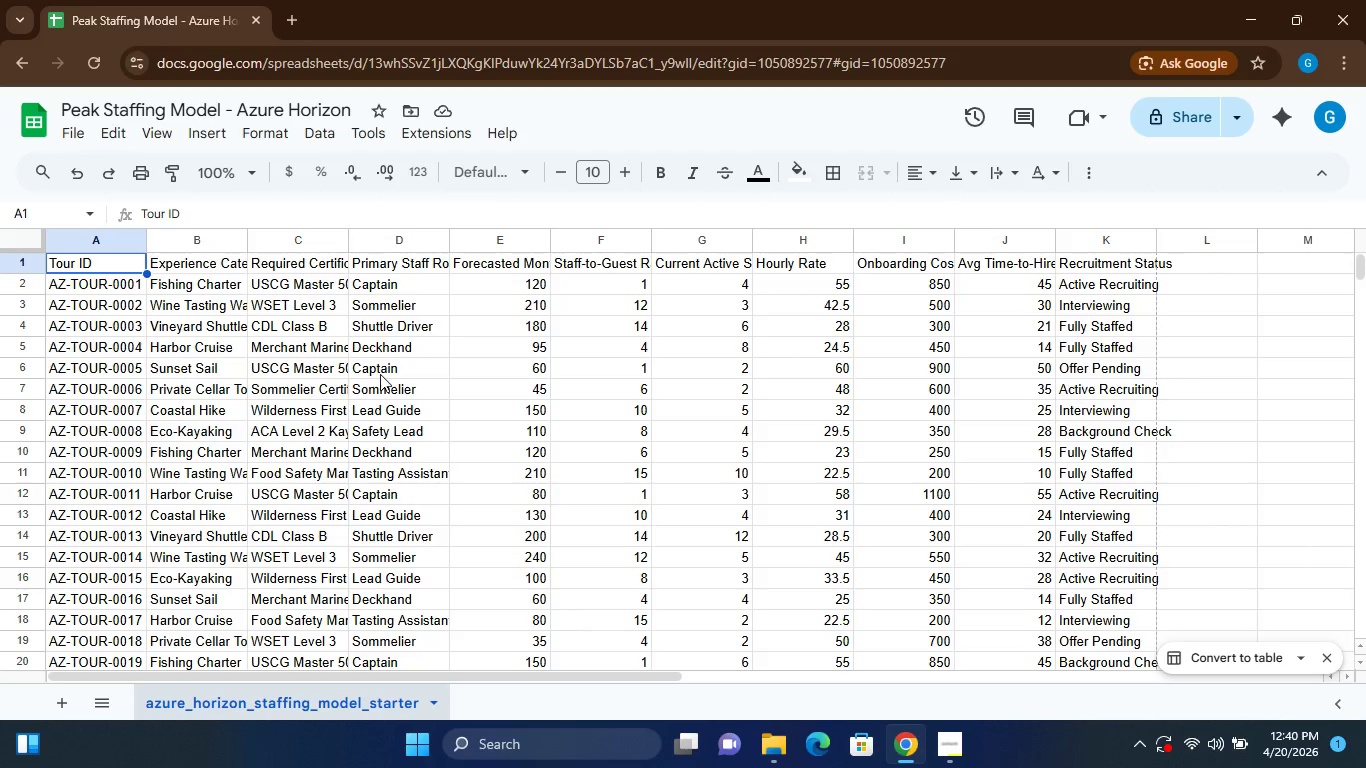 
left_click([1330, 654])
 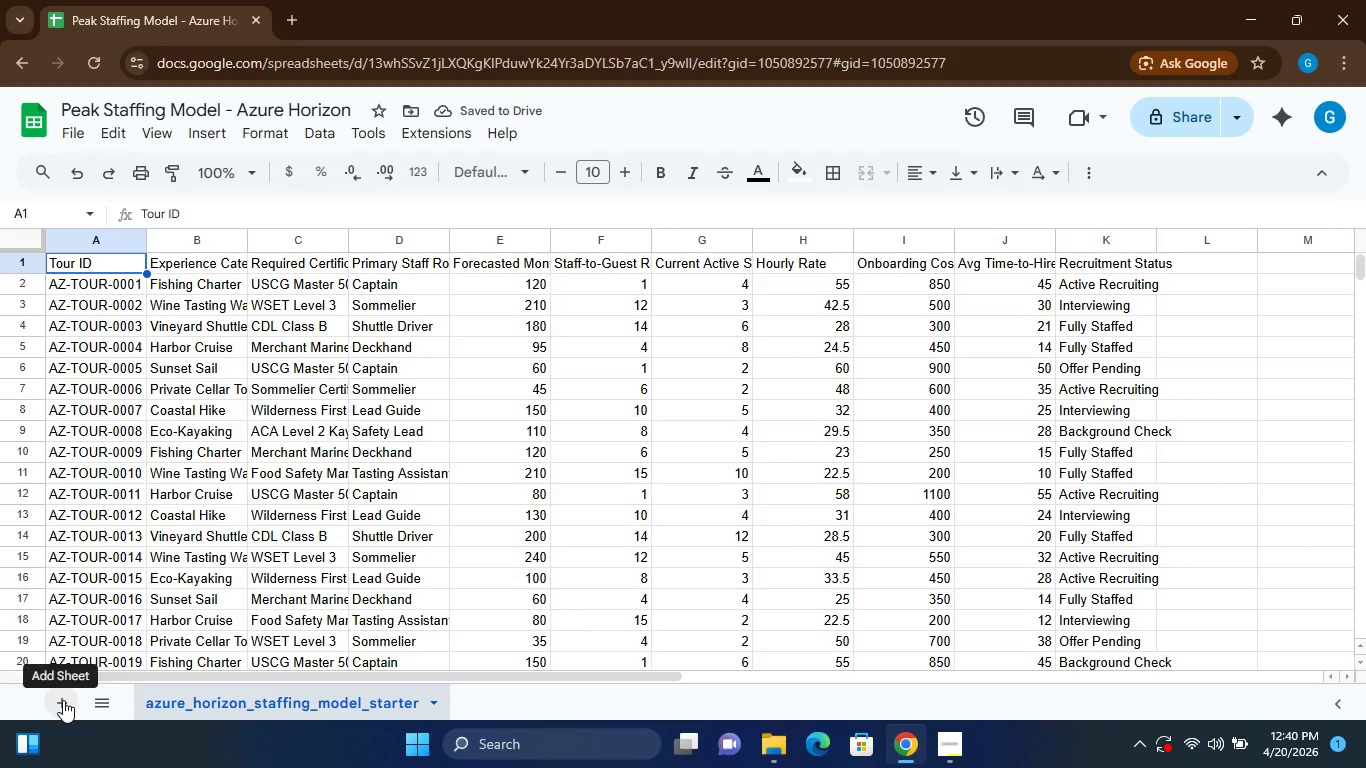 
wait(5.61)
 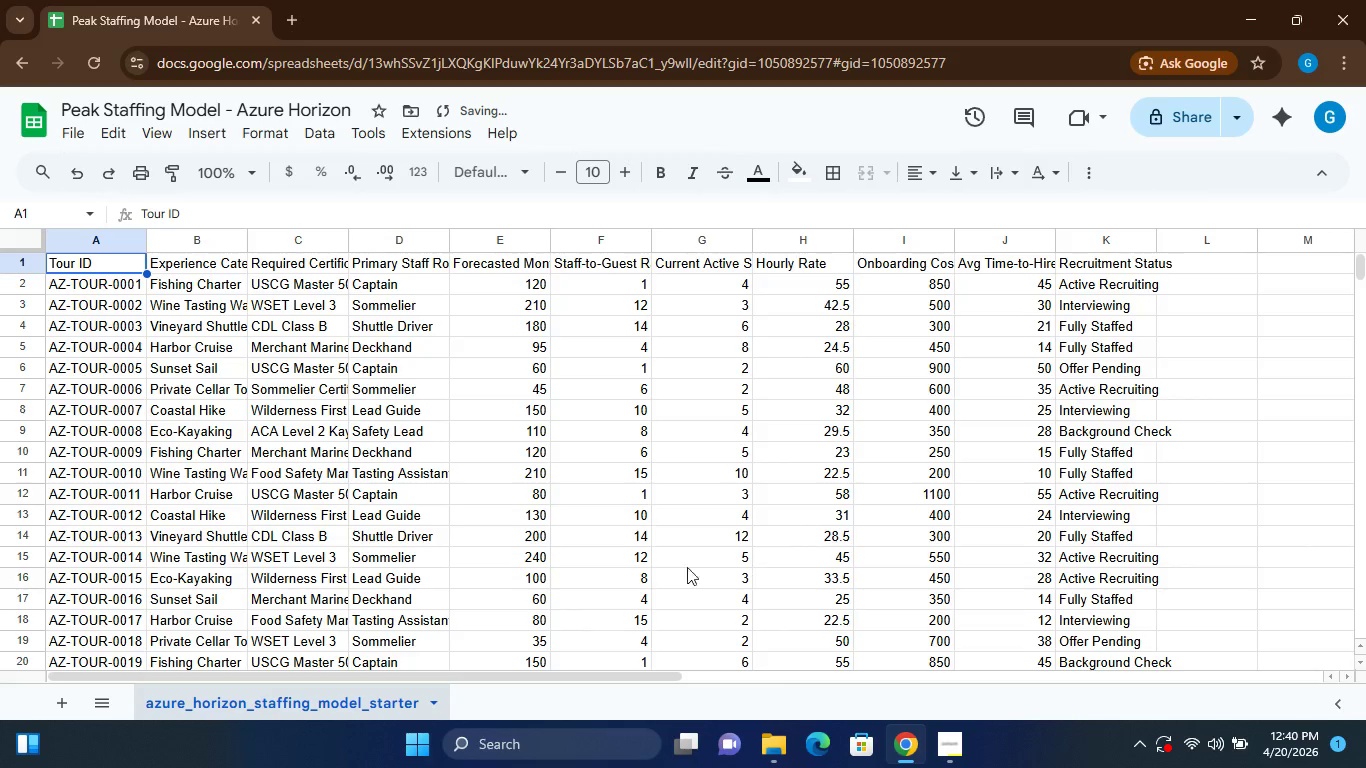 
left_click([63, 699])
 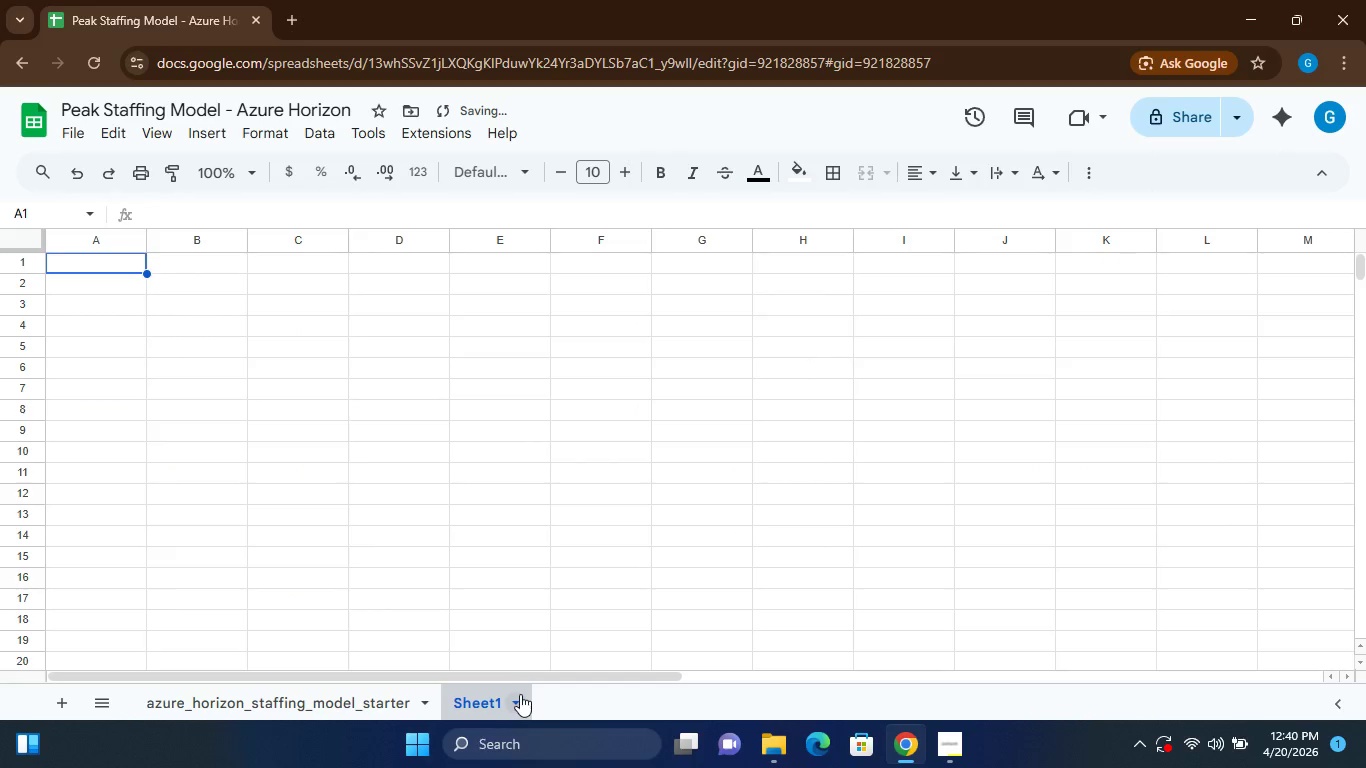 
left_click([516, 699])
 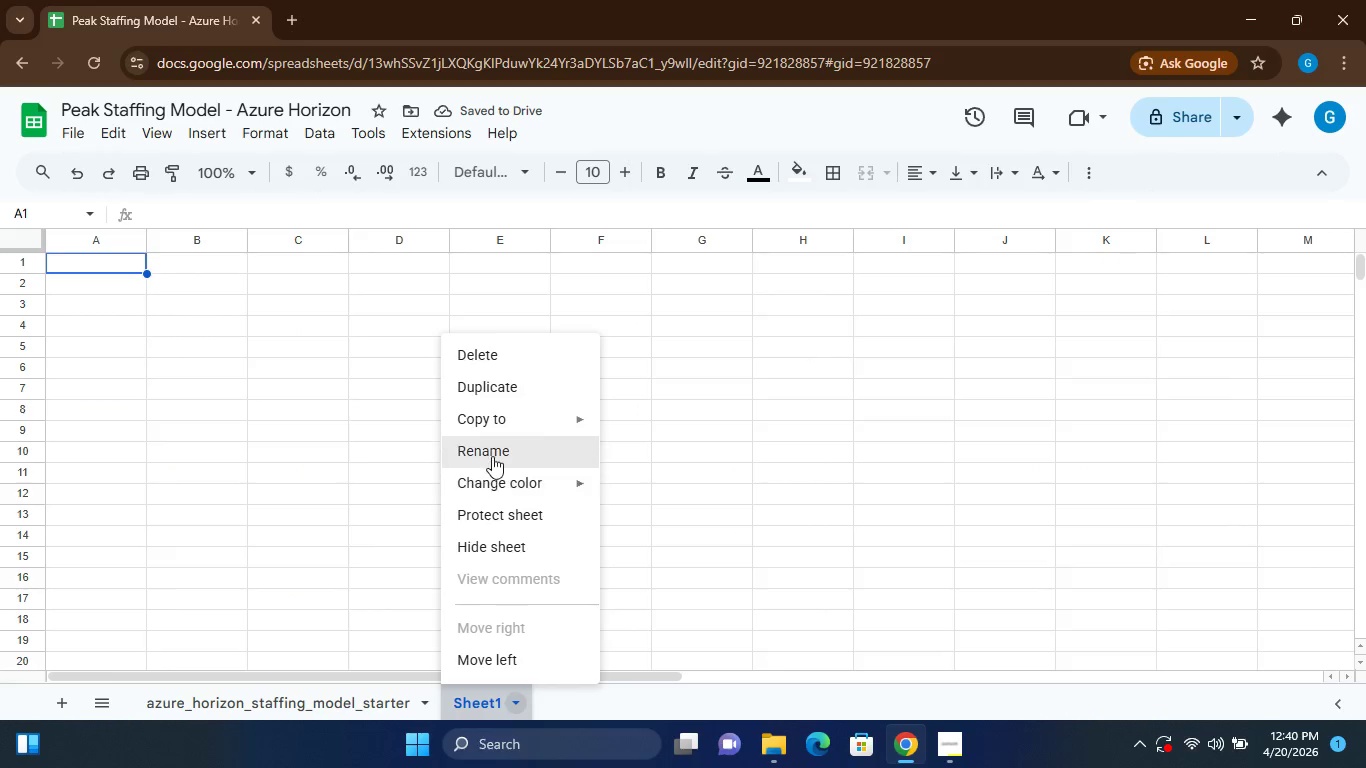 
left_click([492, 455])
 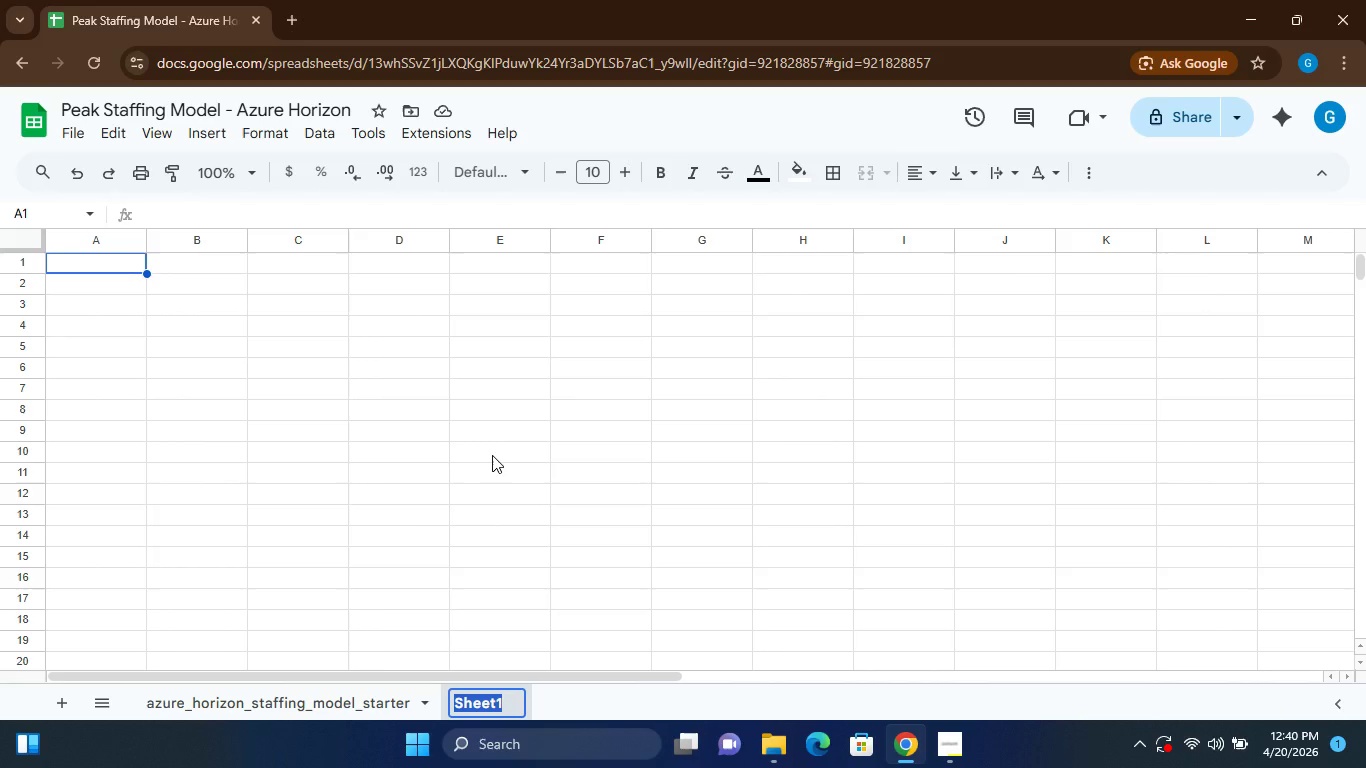 
type(01_)
 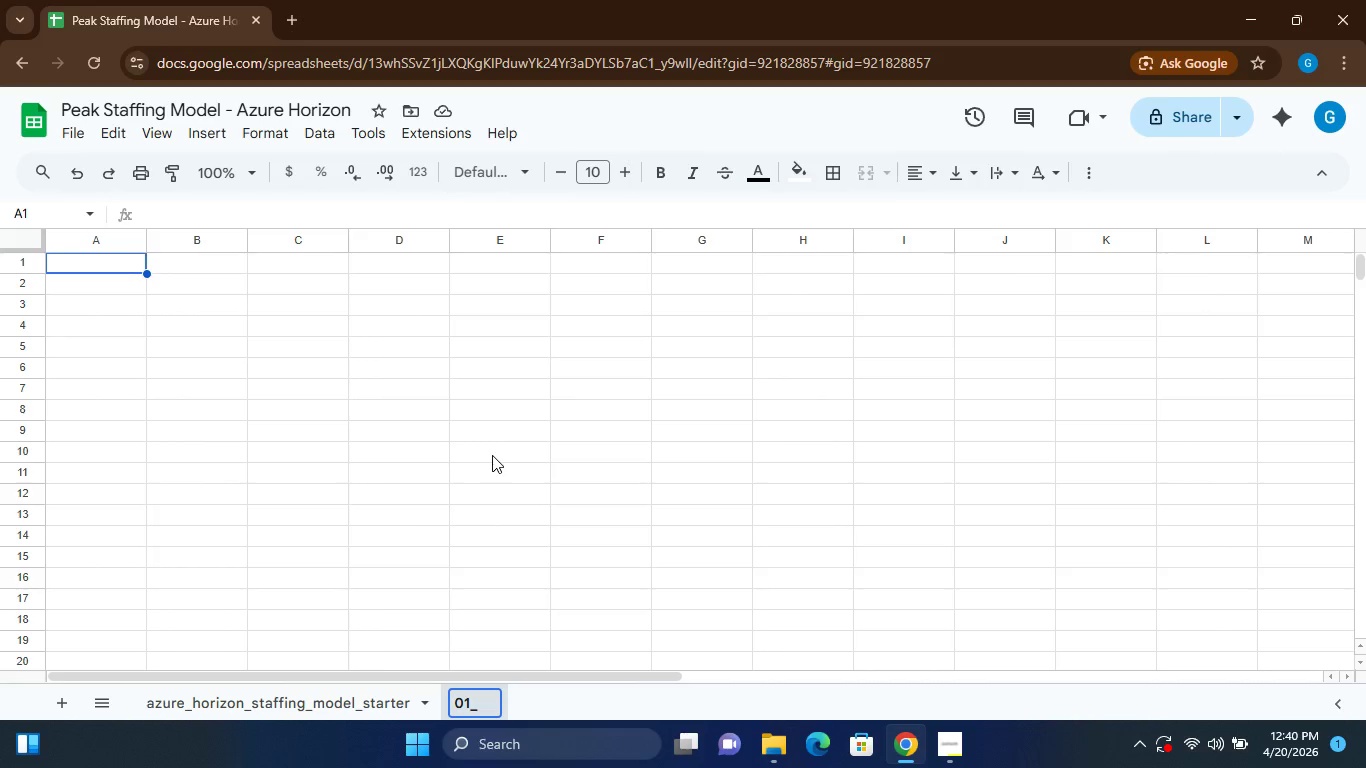 
key(I)
 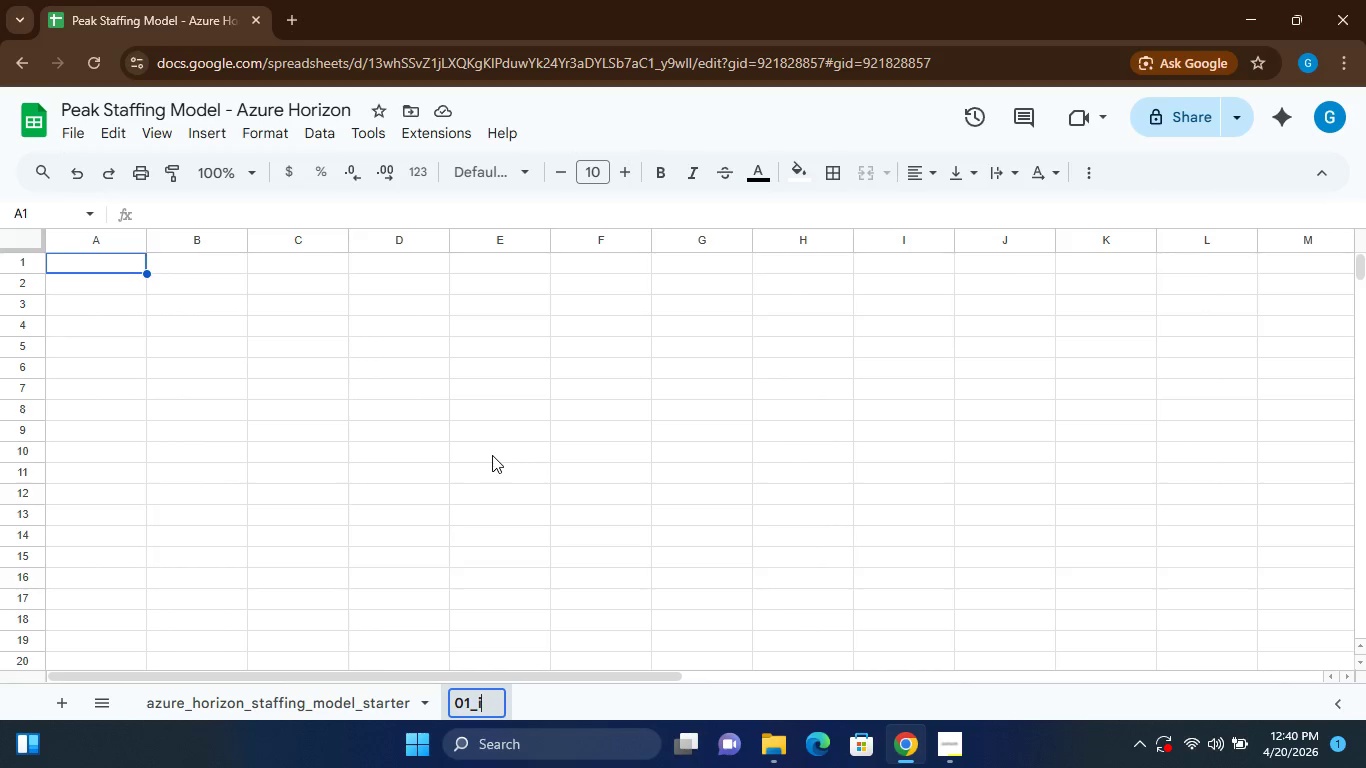 
key(Backspace)
 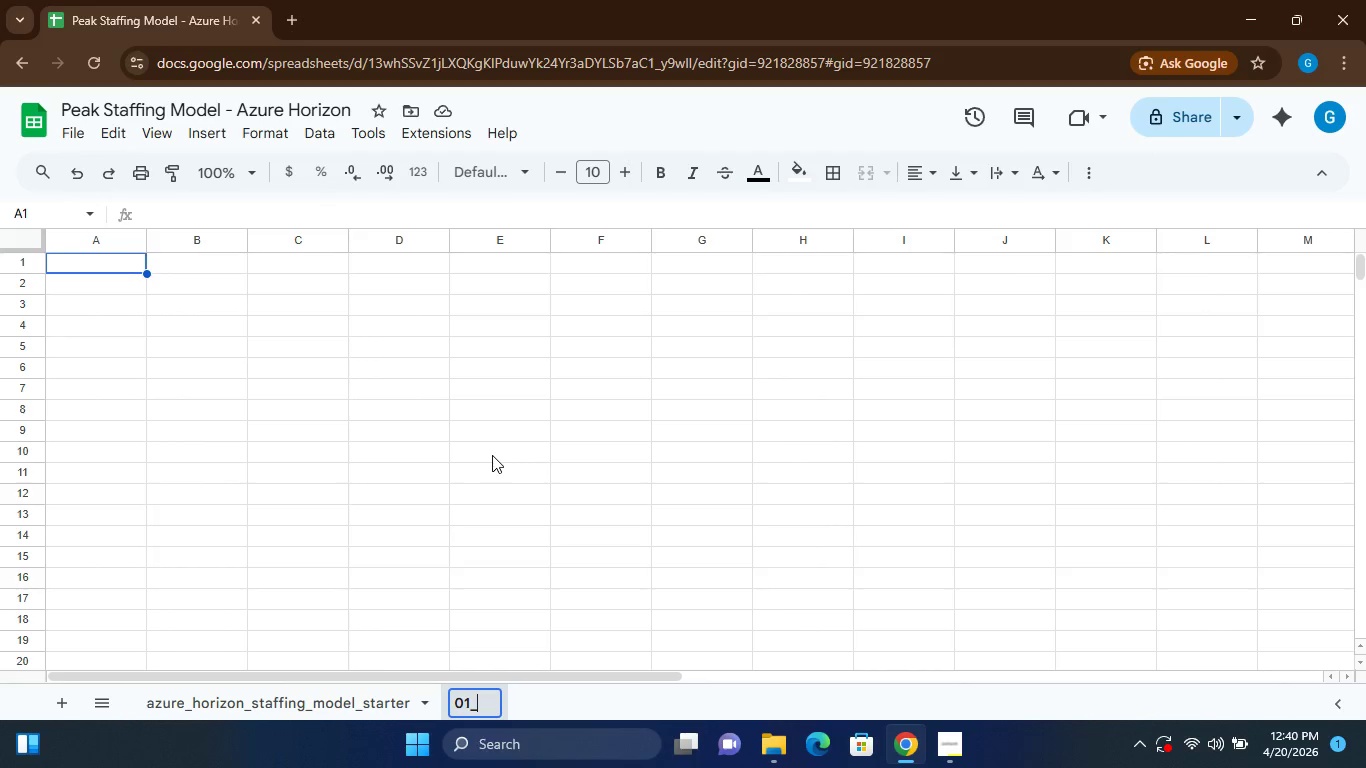 
key(Enter)
 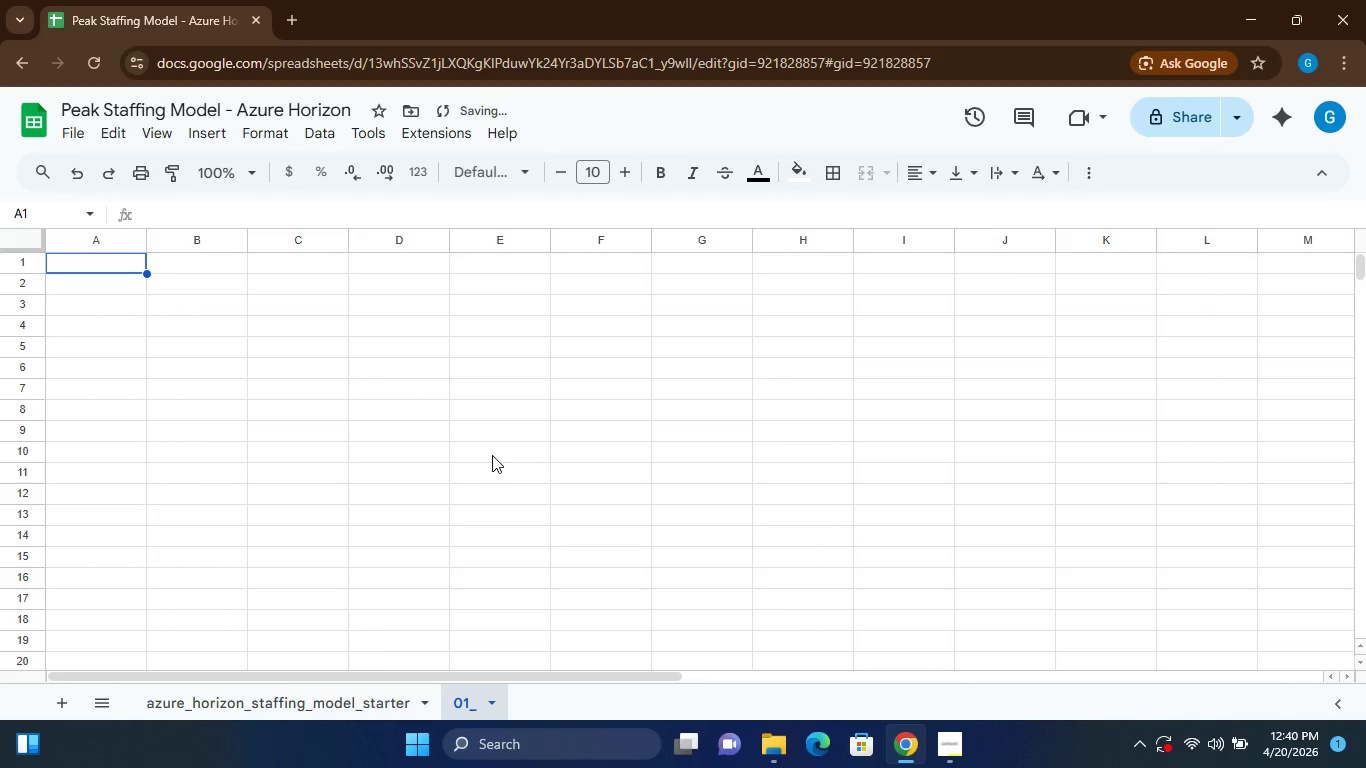 
key(Enter)
 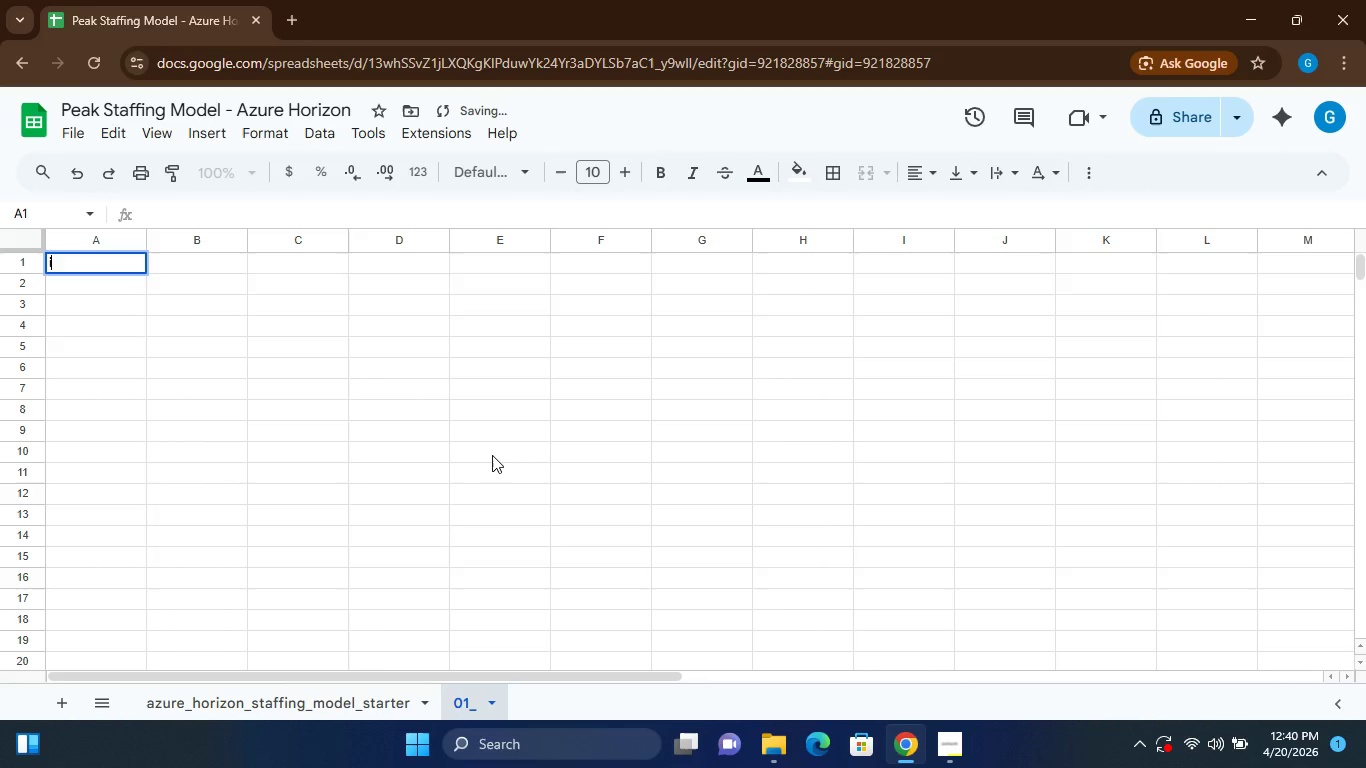 
key(I)
 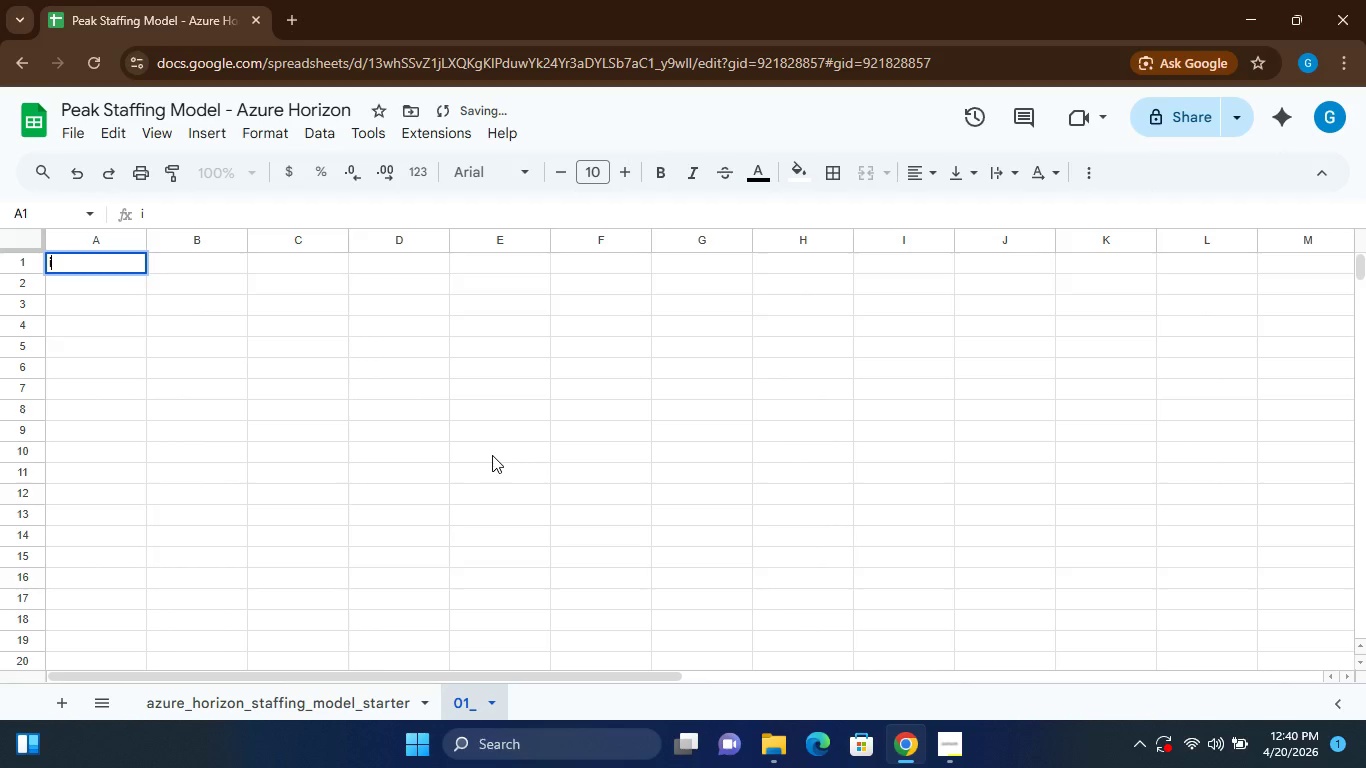 
key(Backspace)
 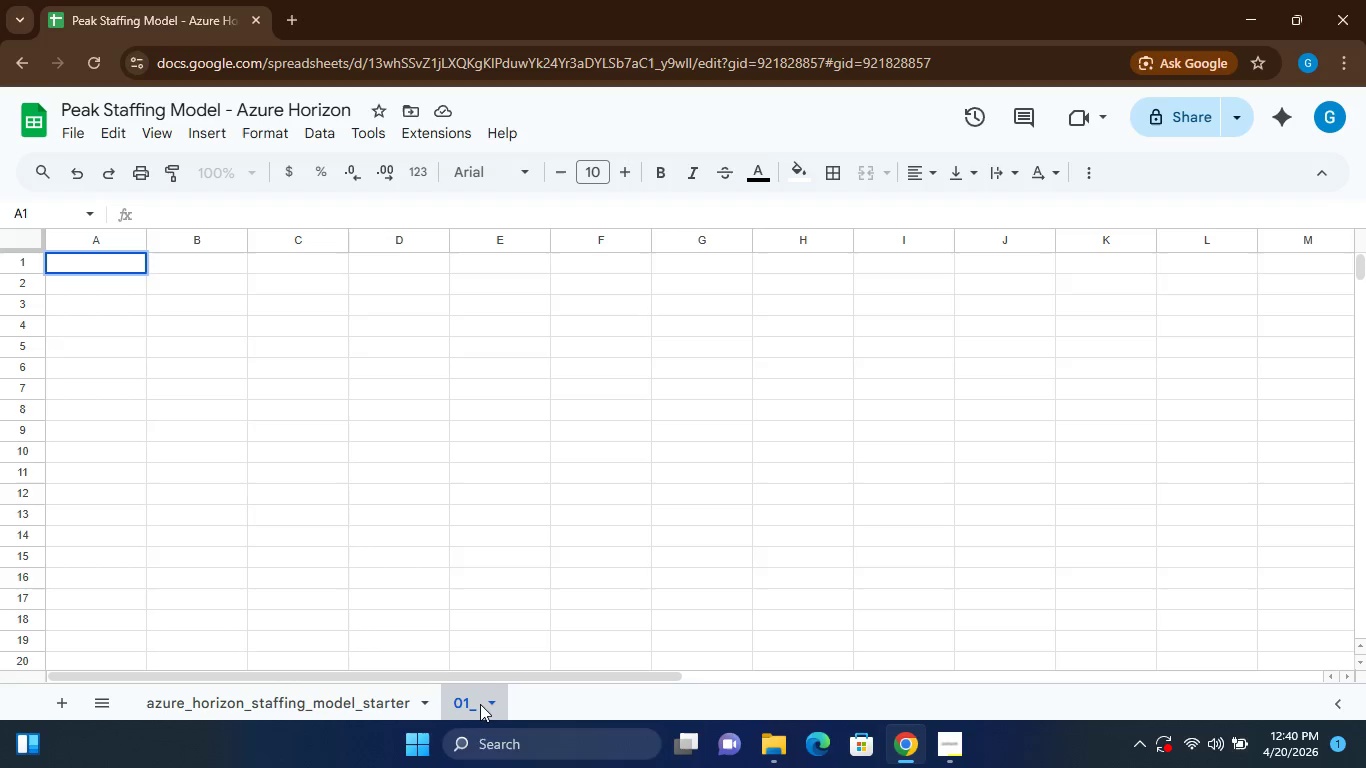 
left_click([494, 703])
 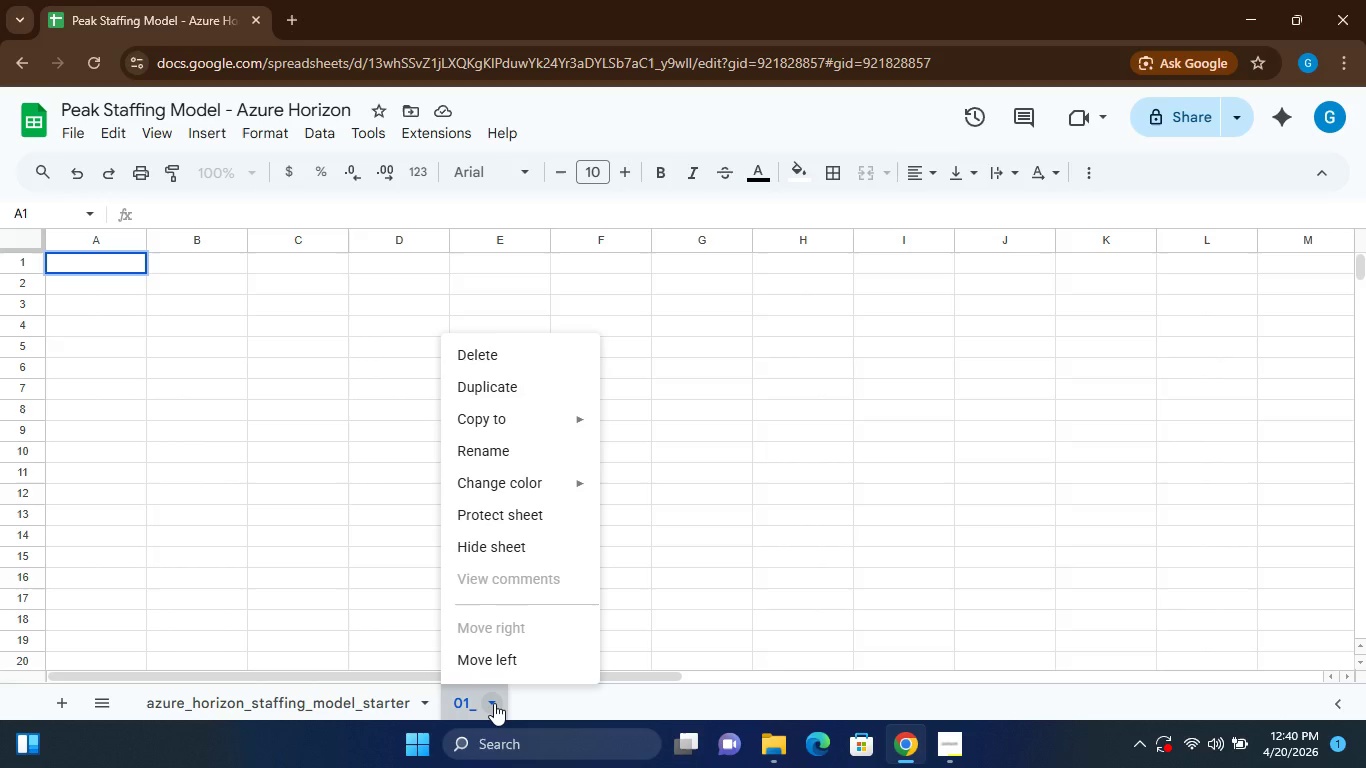 
wait(8.69)
 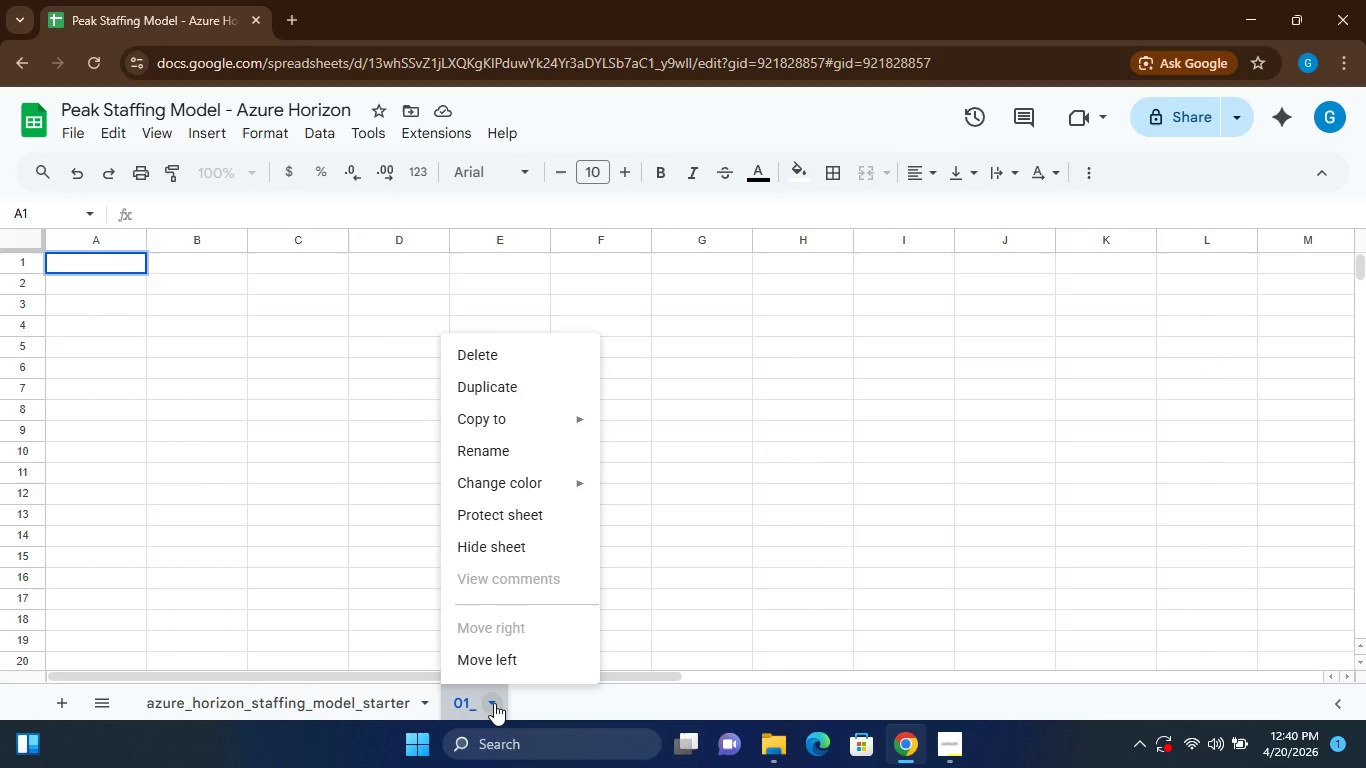 
left_click([493, 446])
 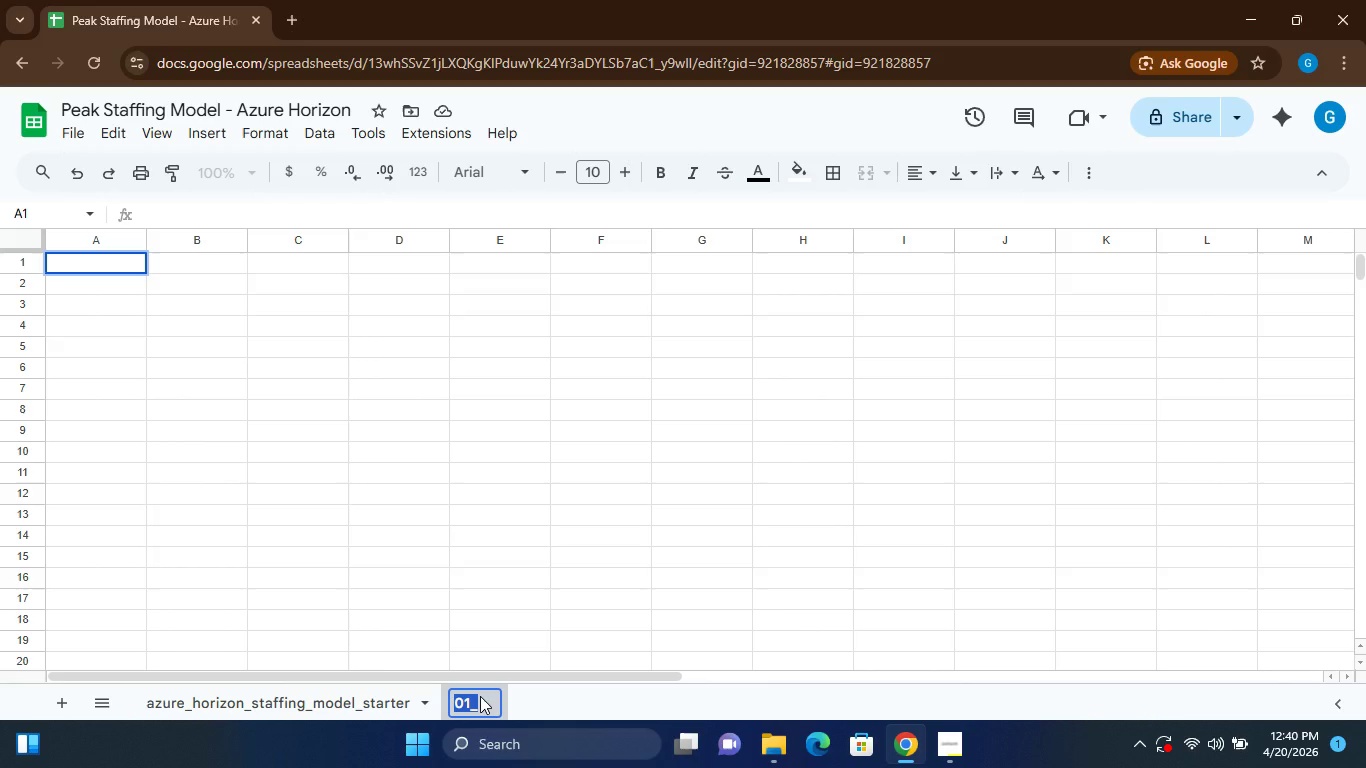 
left_click([480, 696])
 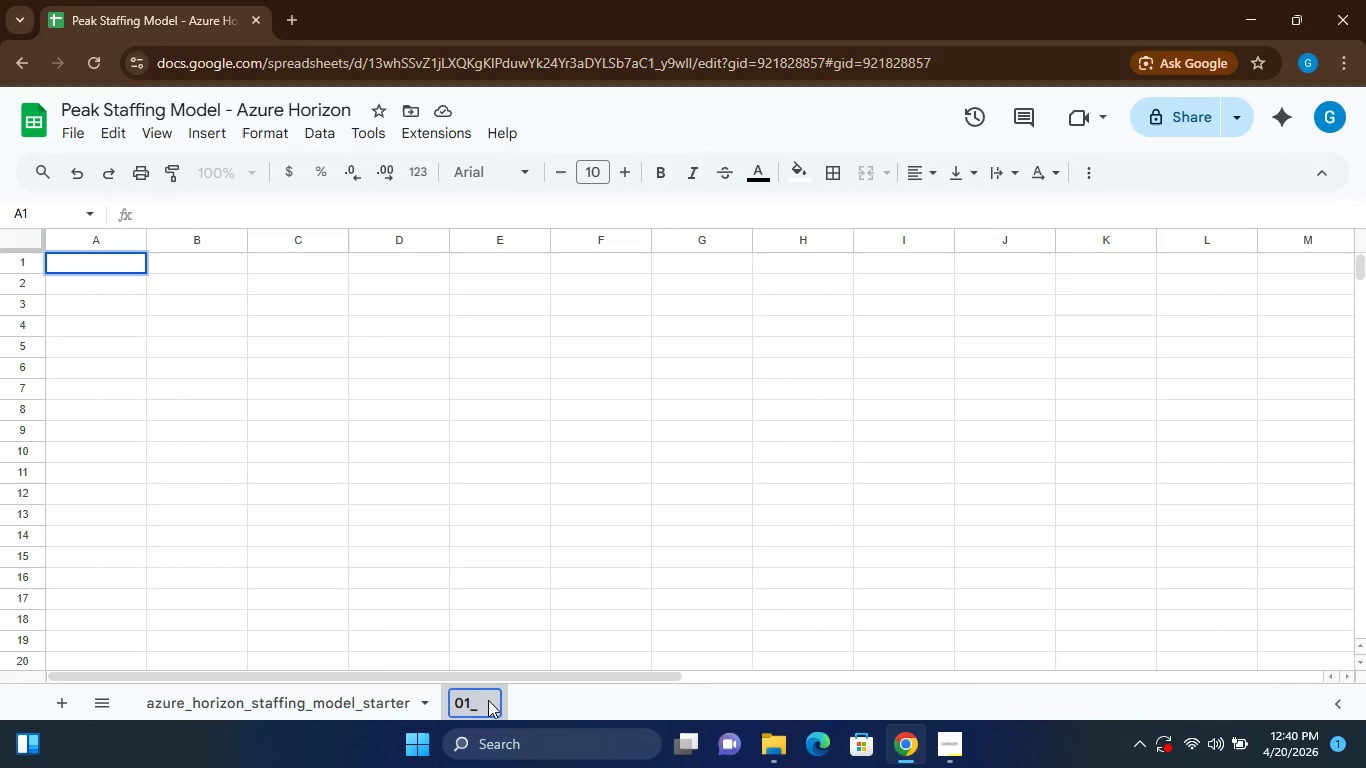 
left_click([302, 695])
 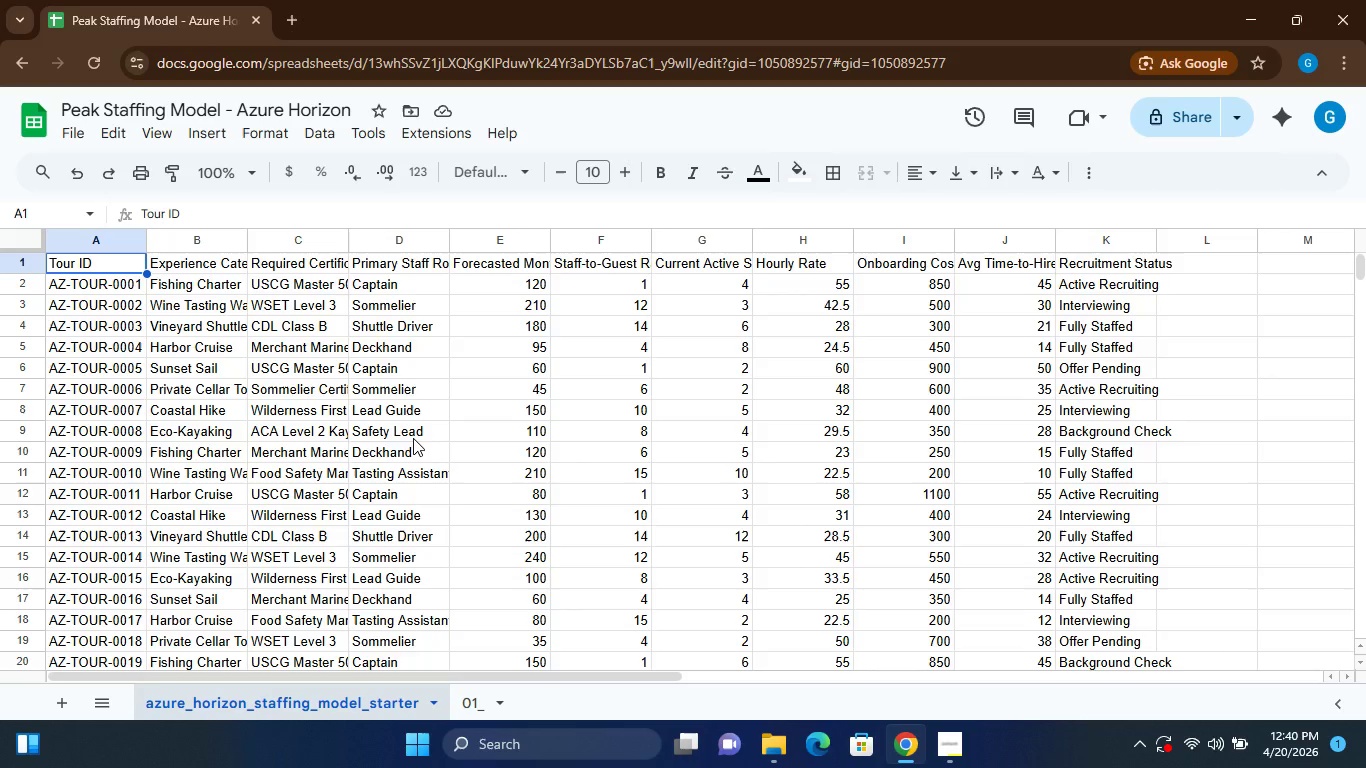 
wait(10.83)
 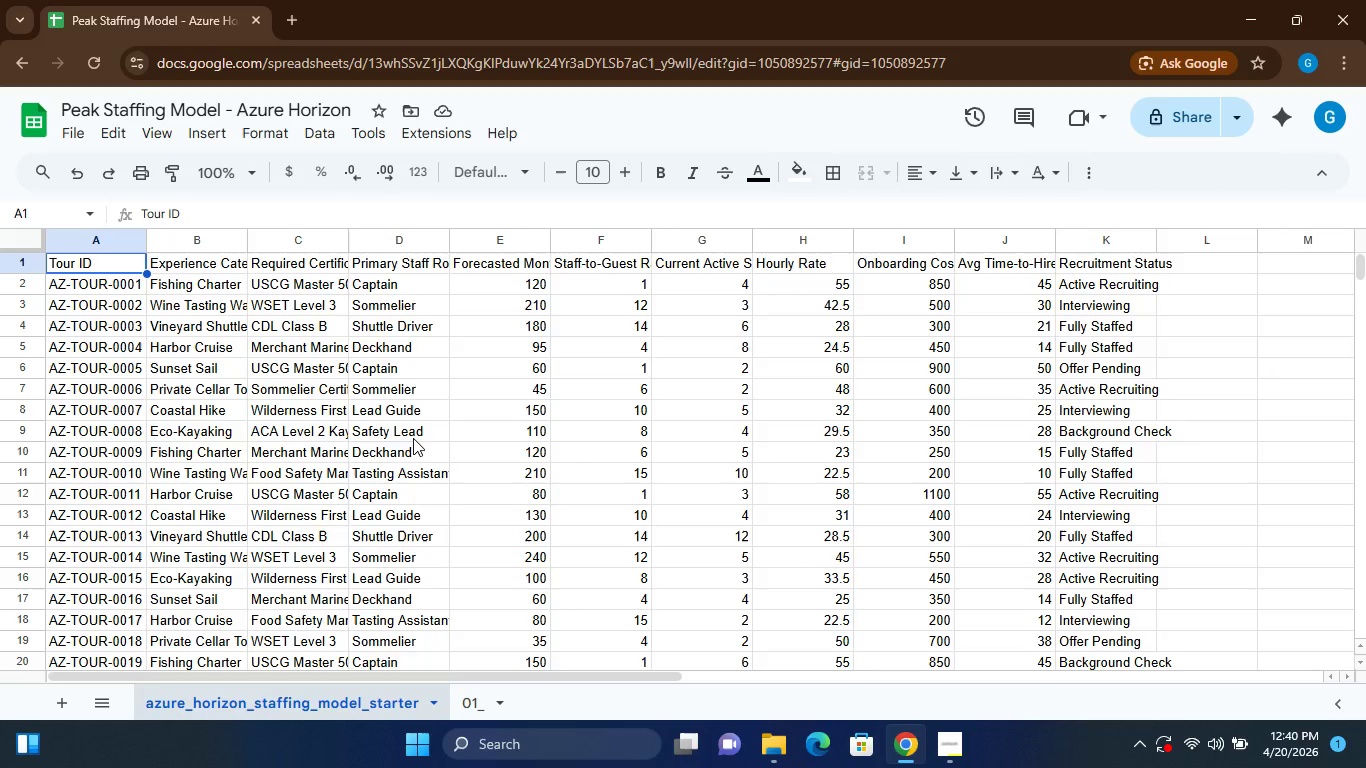 
left_click([499, 703])
 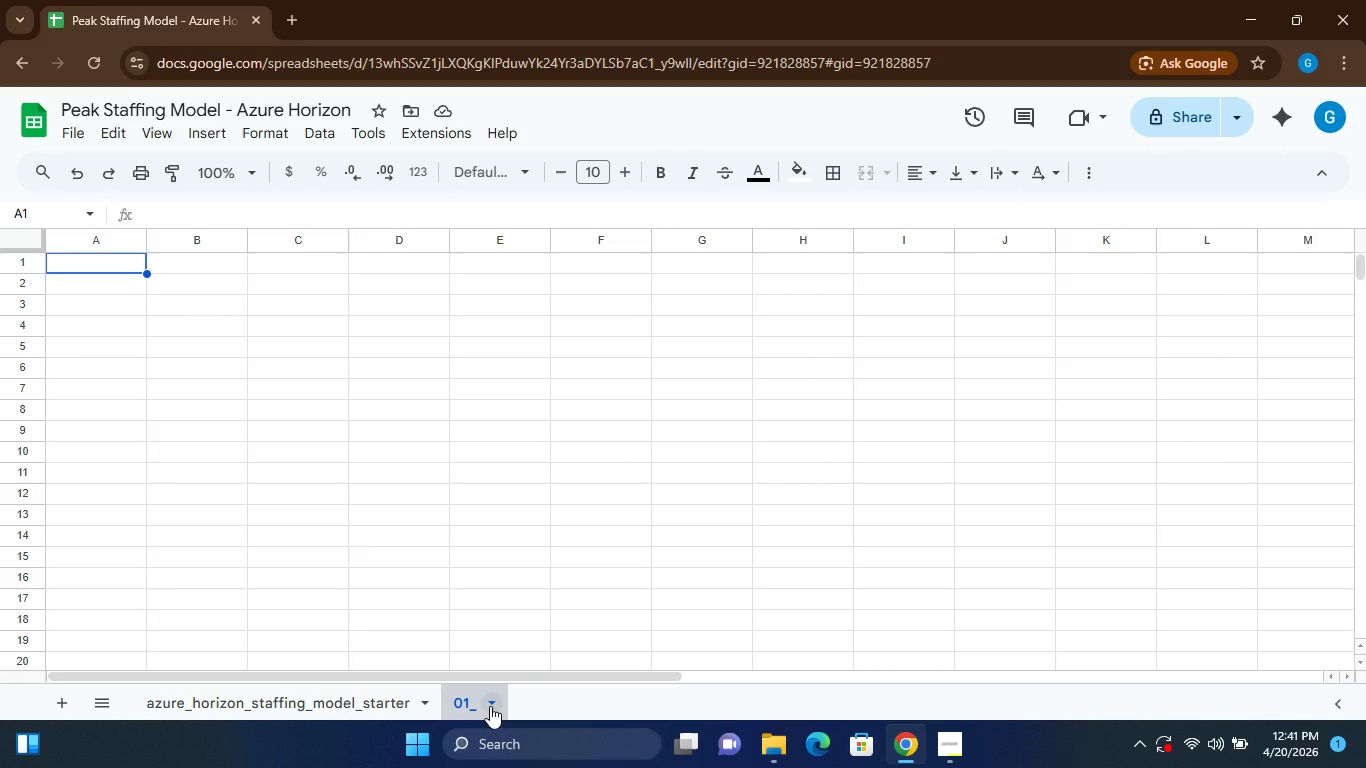 
left_click([490, 706])
 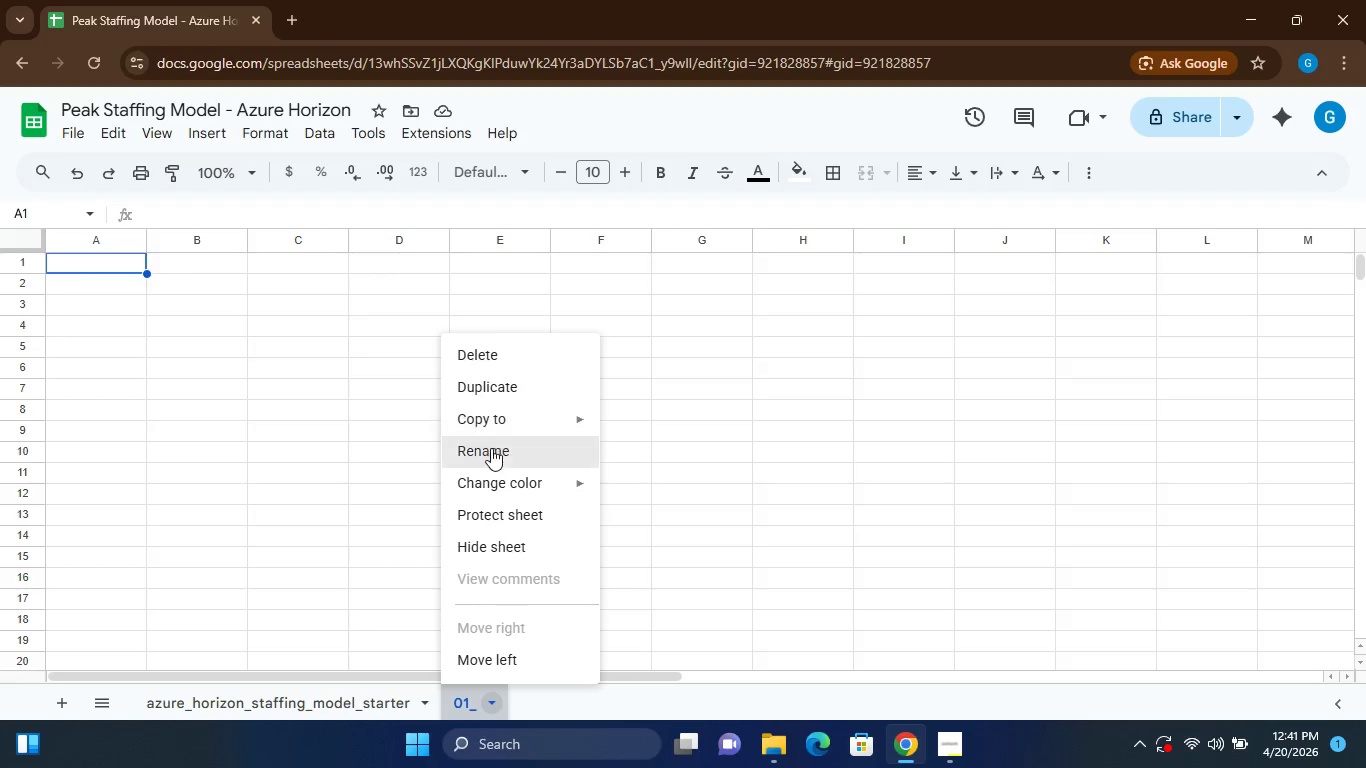 
left_click([491, 448])
 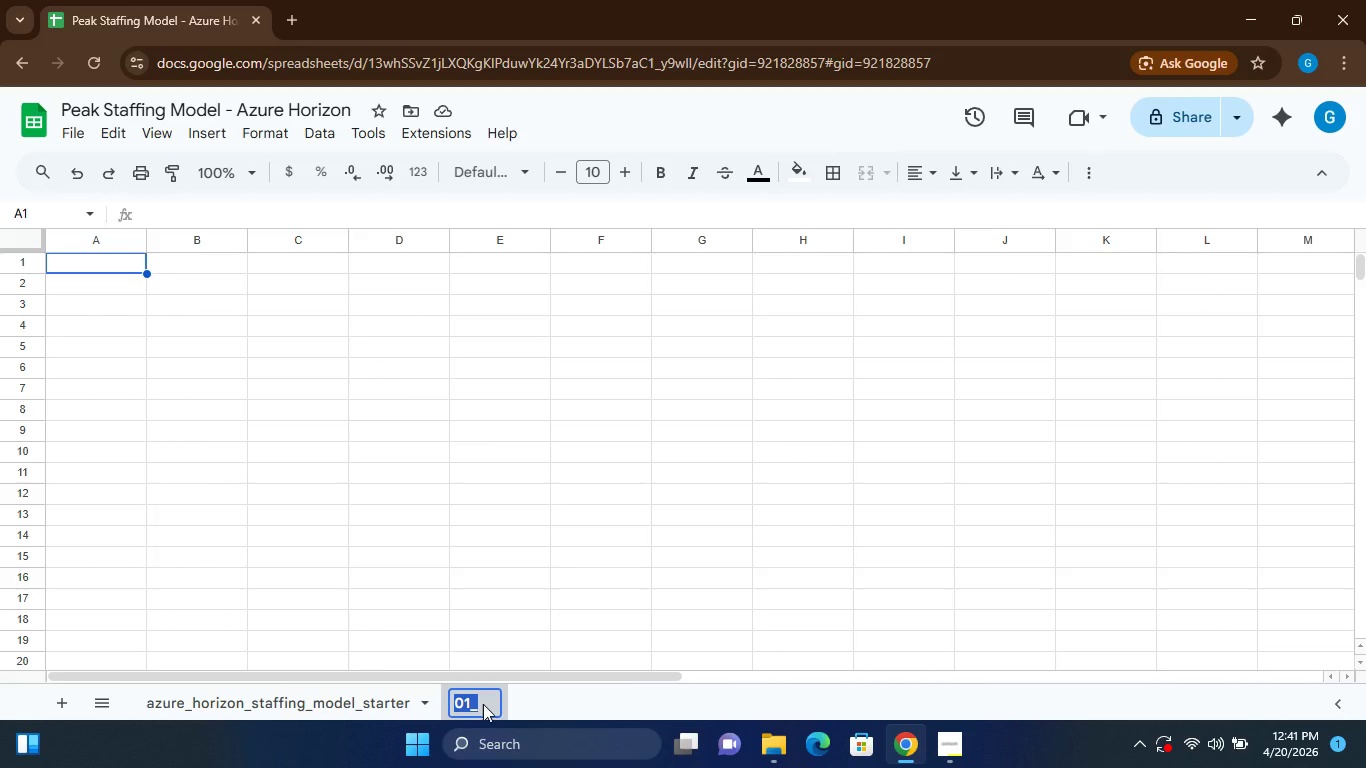 
left_click([480, 695])
 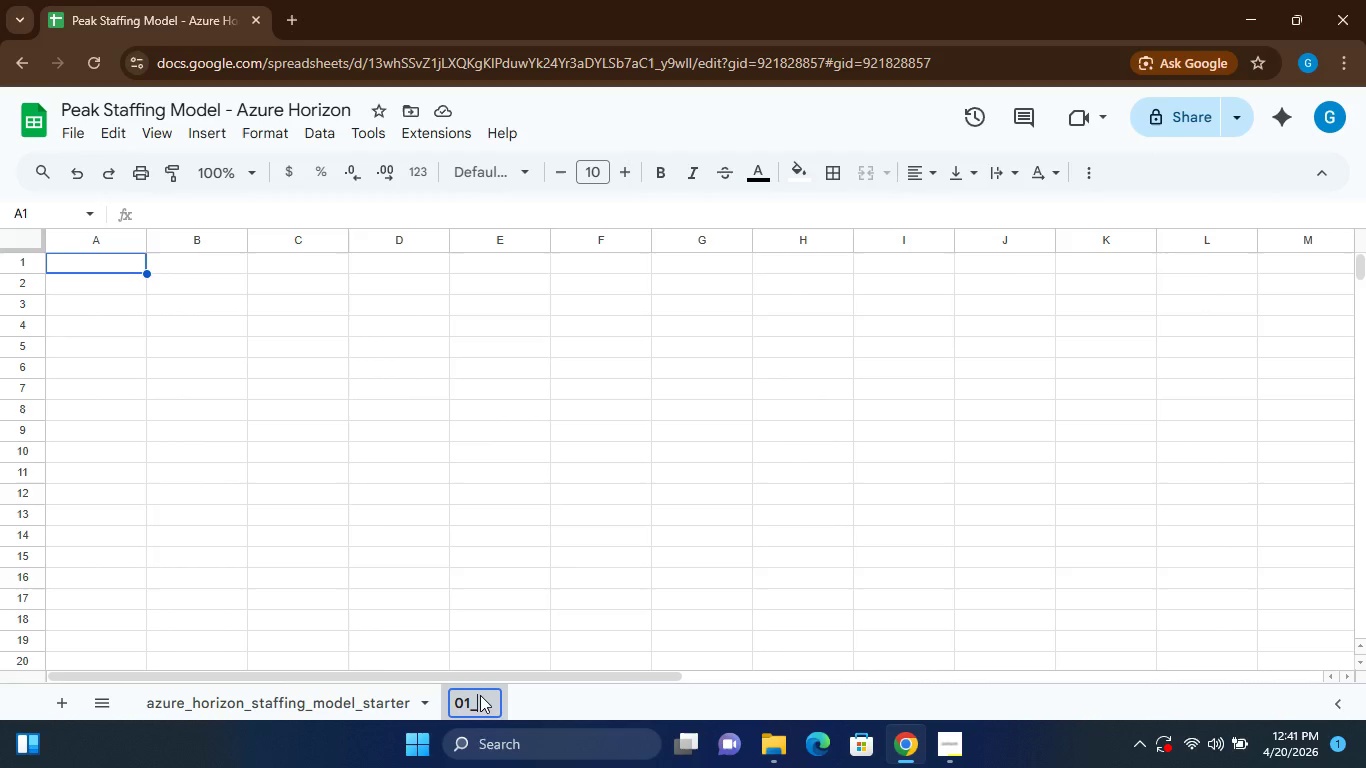 
hold_key(key=Enter, duration=0.55)
 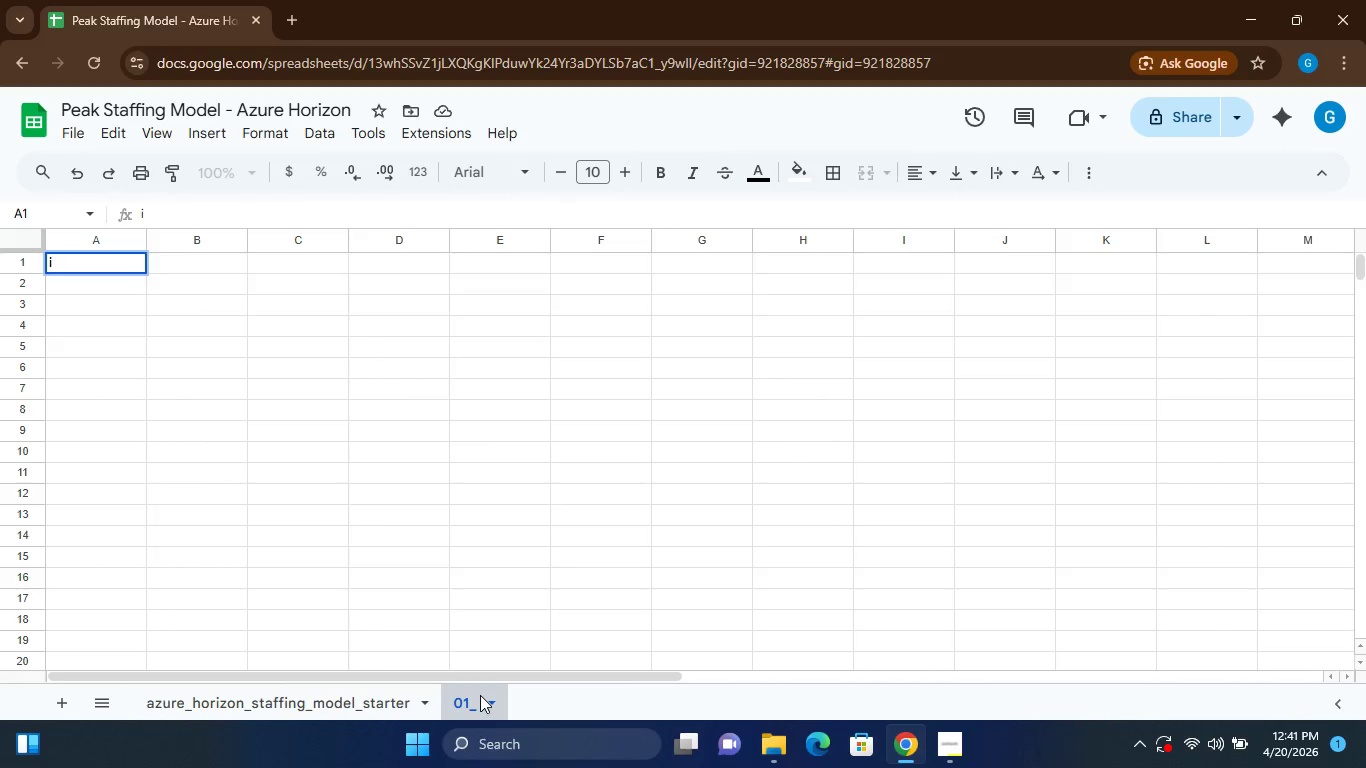 
type(inputs)
key(Backspace)
key(Backspace)
key(Backspace)
key(Backspace)
key(Backspace)
key(Backspace)
 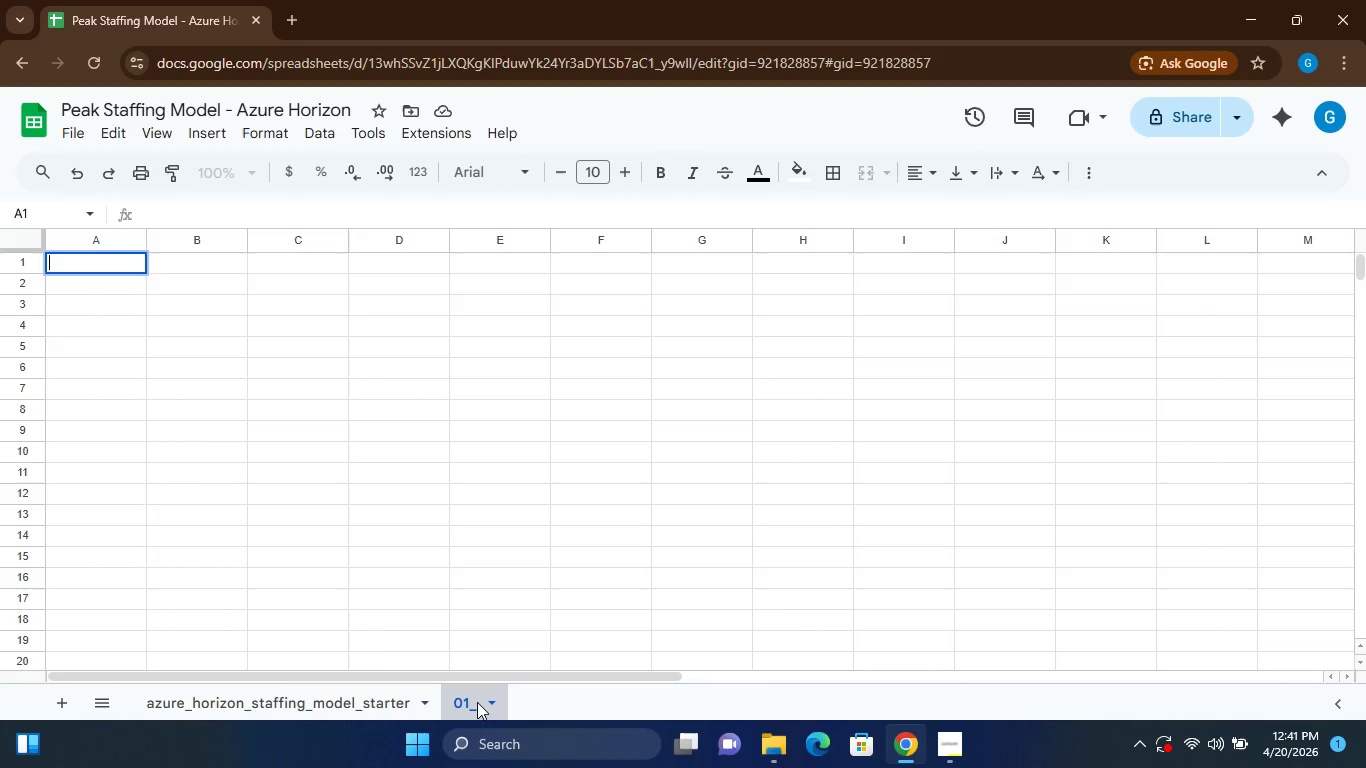 
left_click([477, 702])
 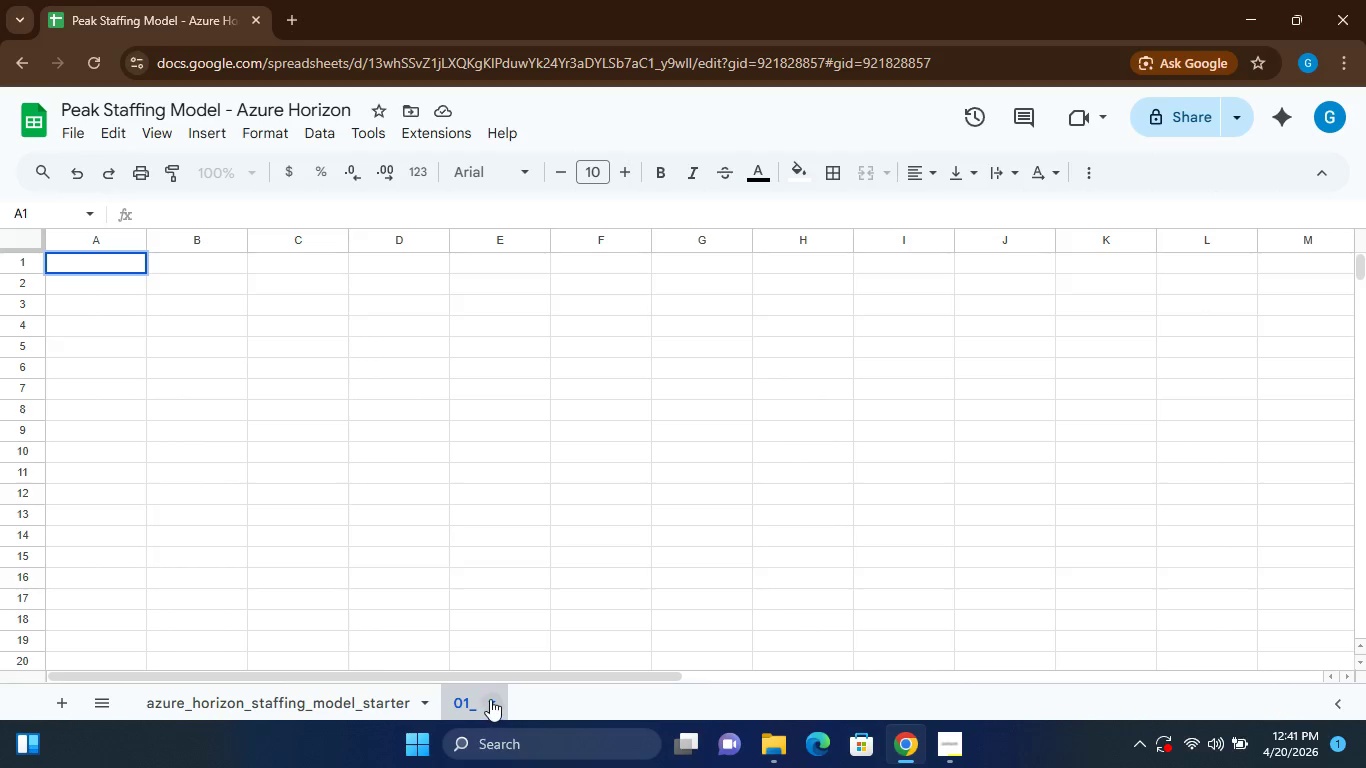 
left_click([490, 699])
 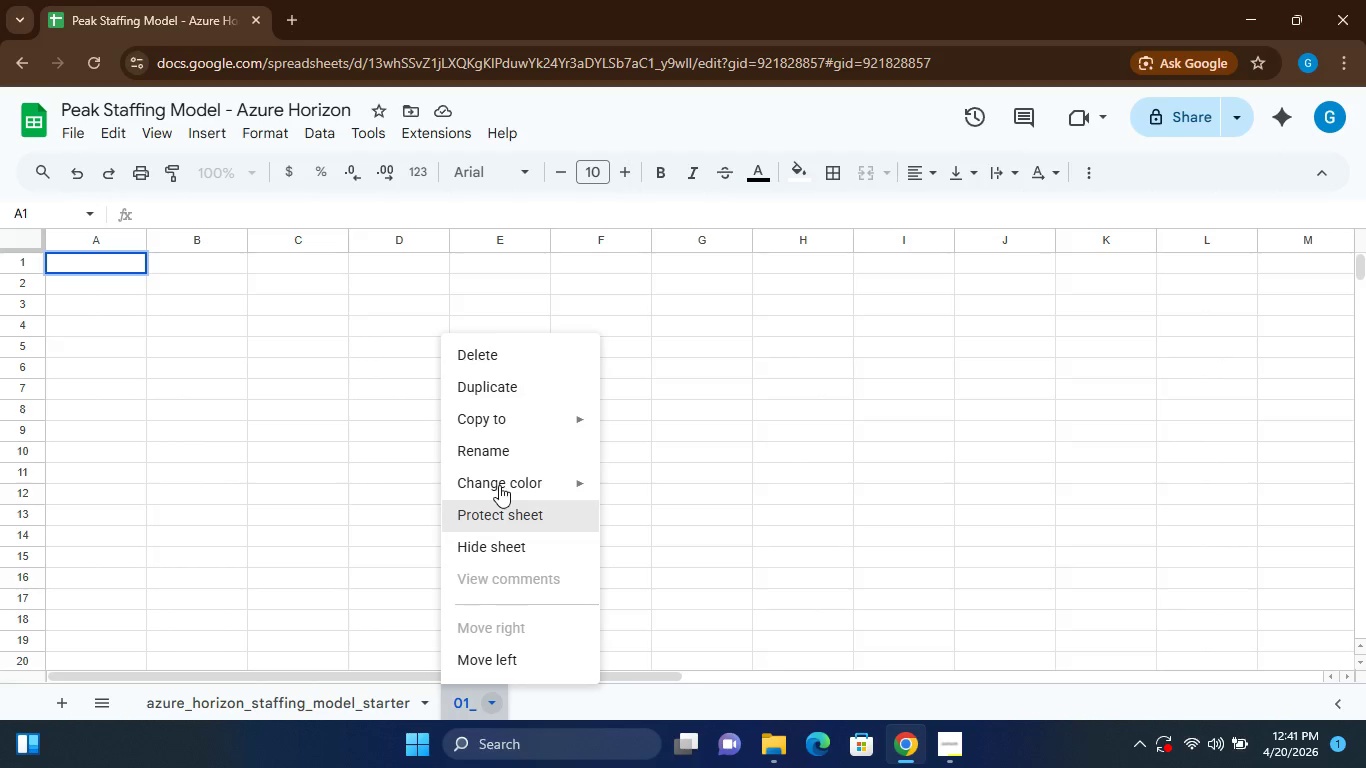 
left_click([504, 457])
 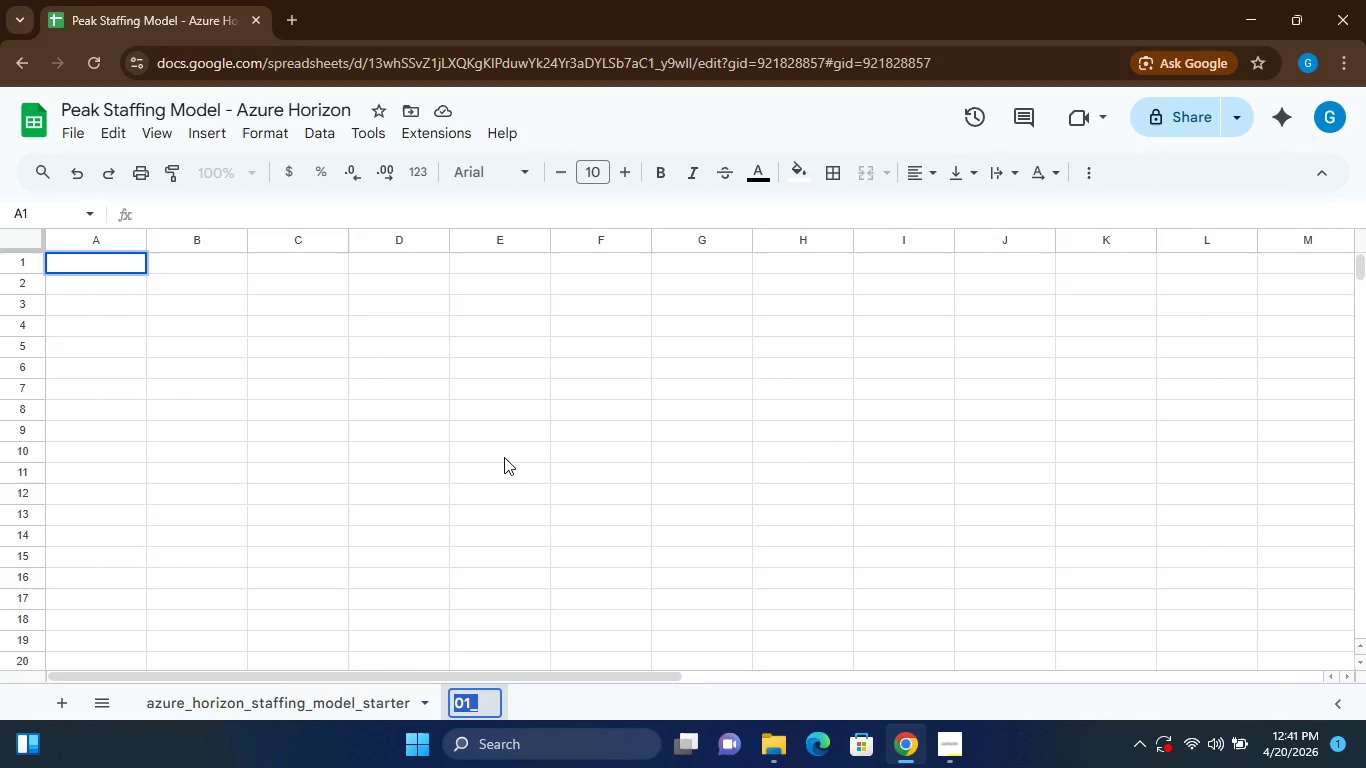 
type(01_)
 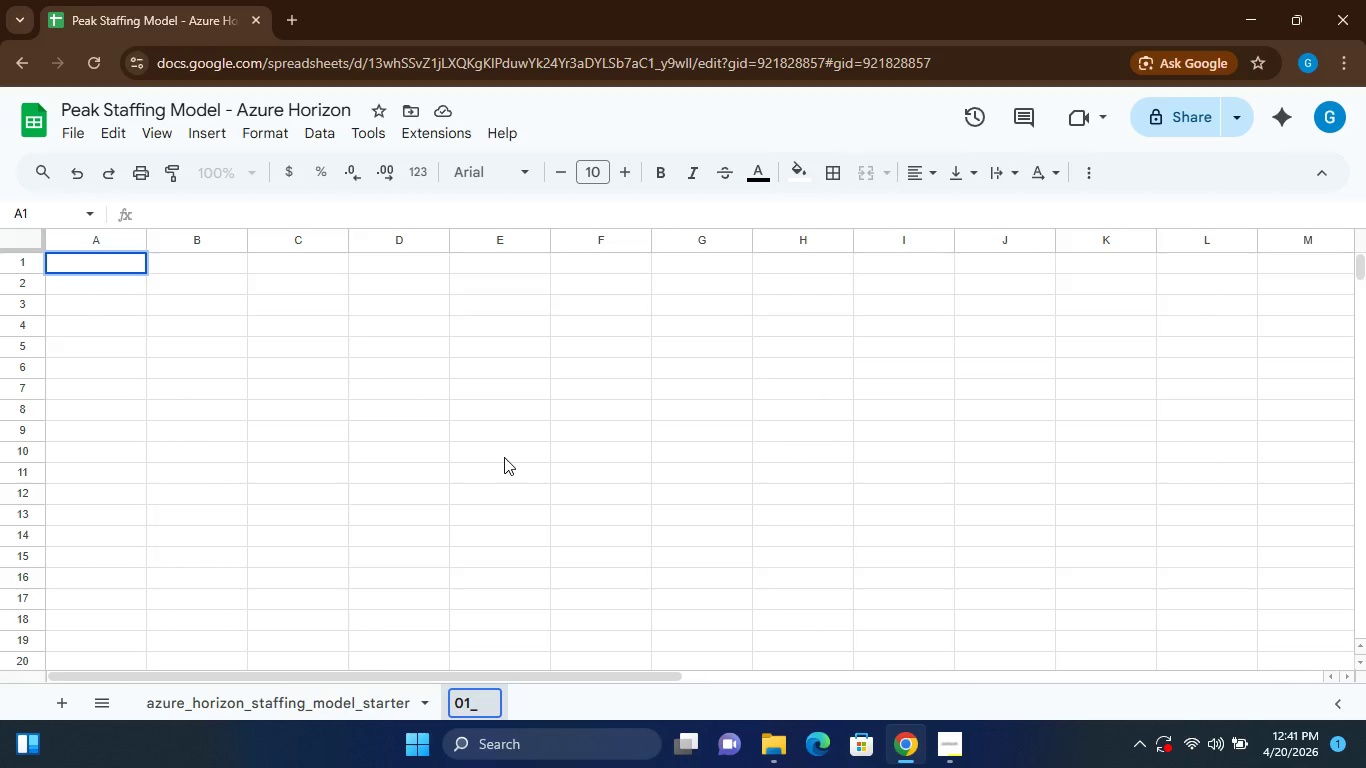 
type(Input)
 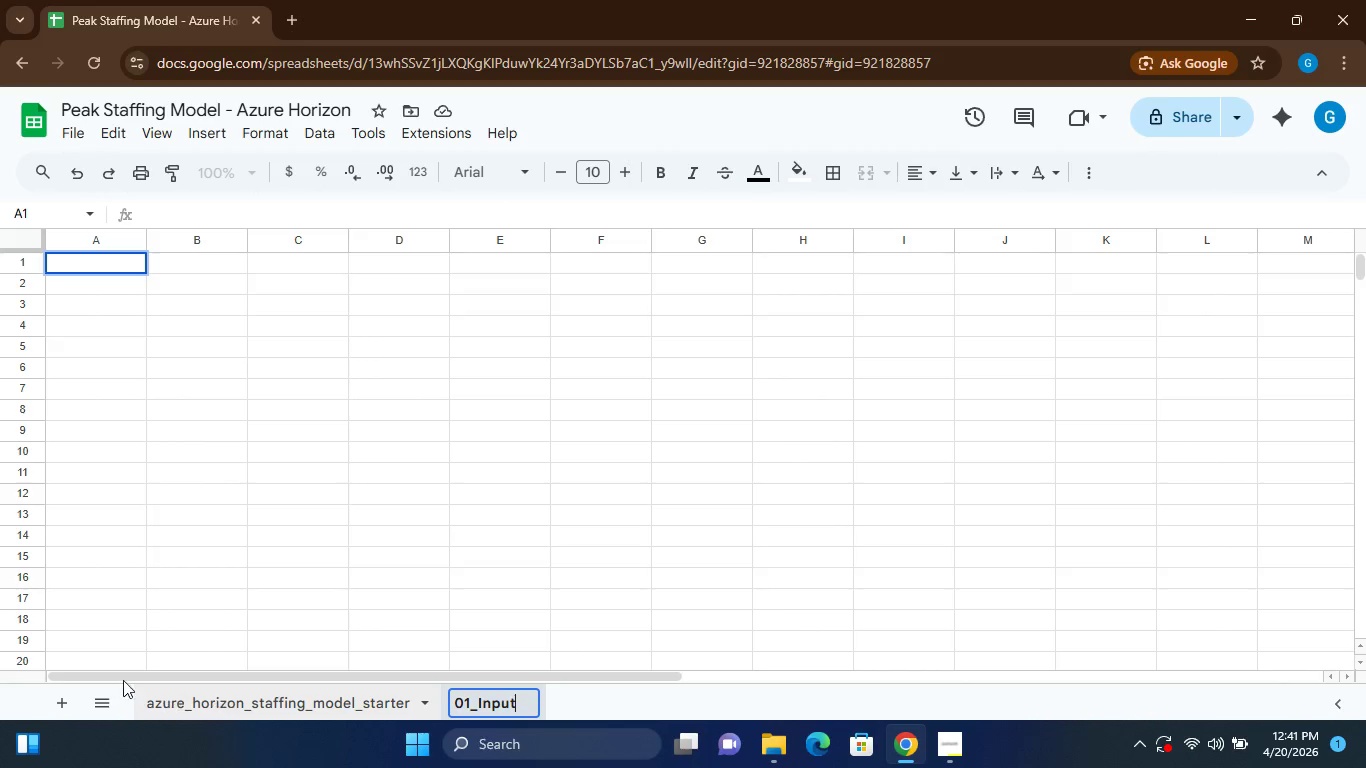 
left_click([58, 699])
 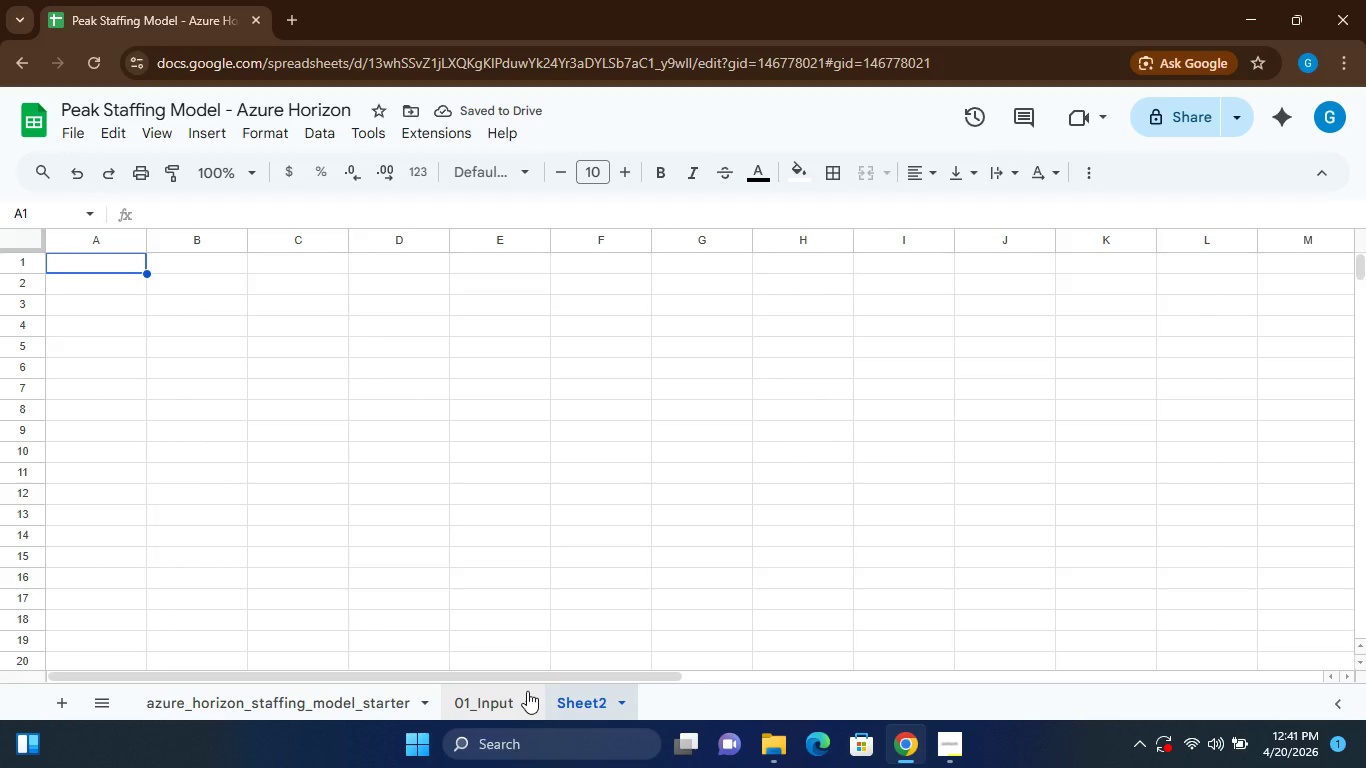 
wait(5.33)
 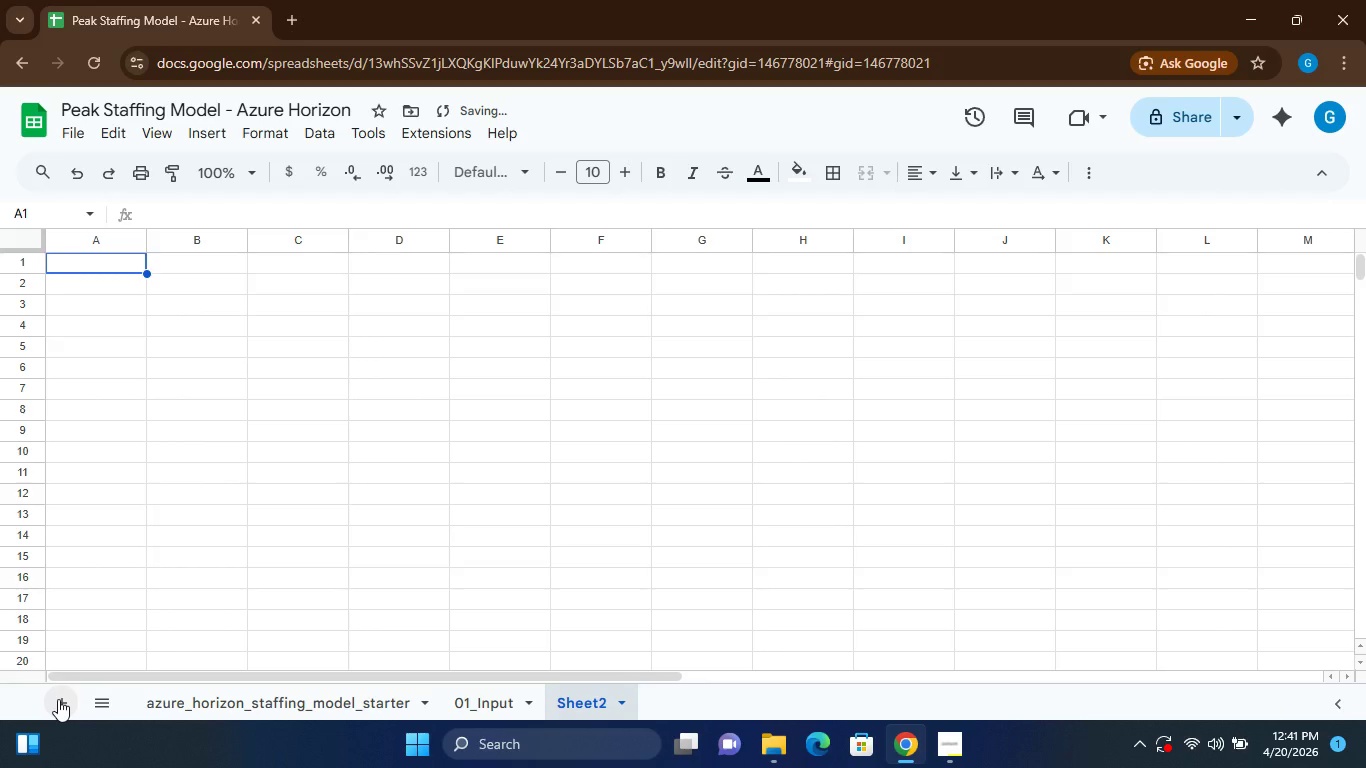 
left_click([621, 700])
 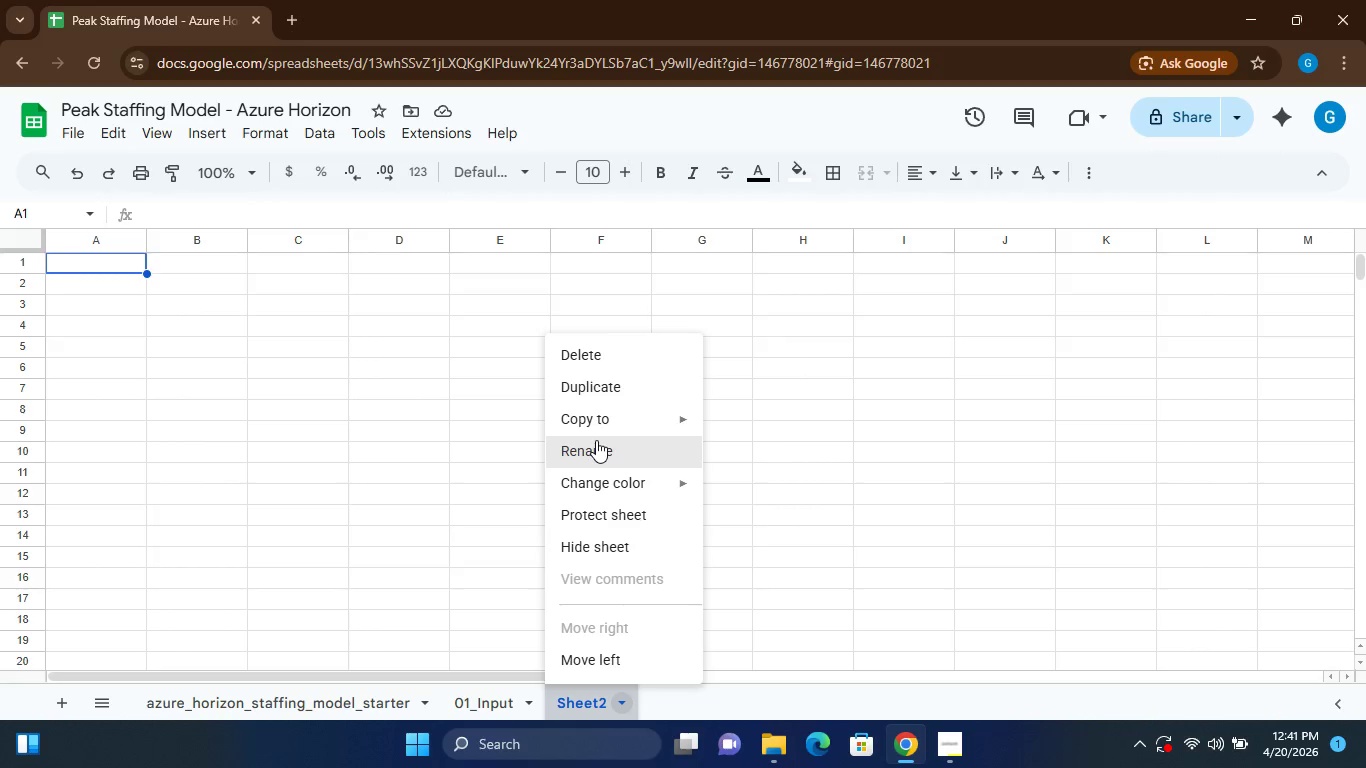 
left_click([597, 443])
 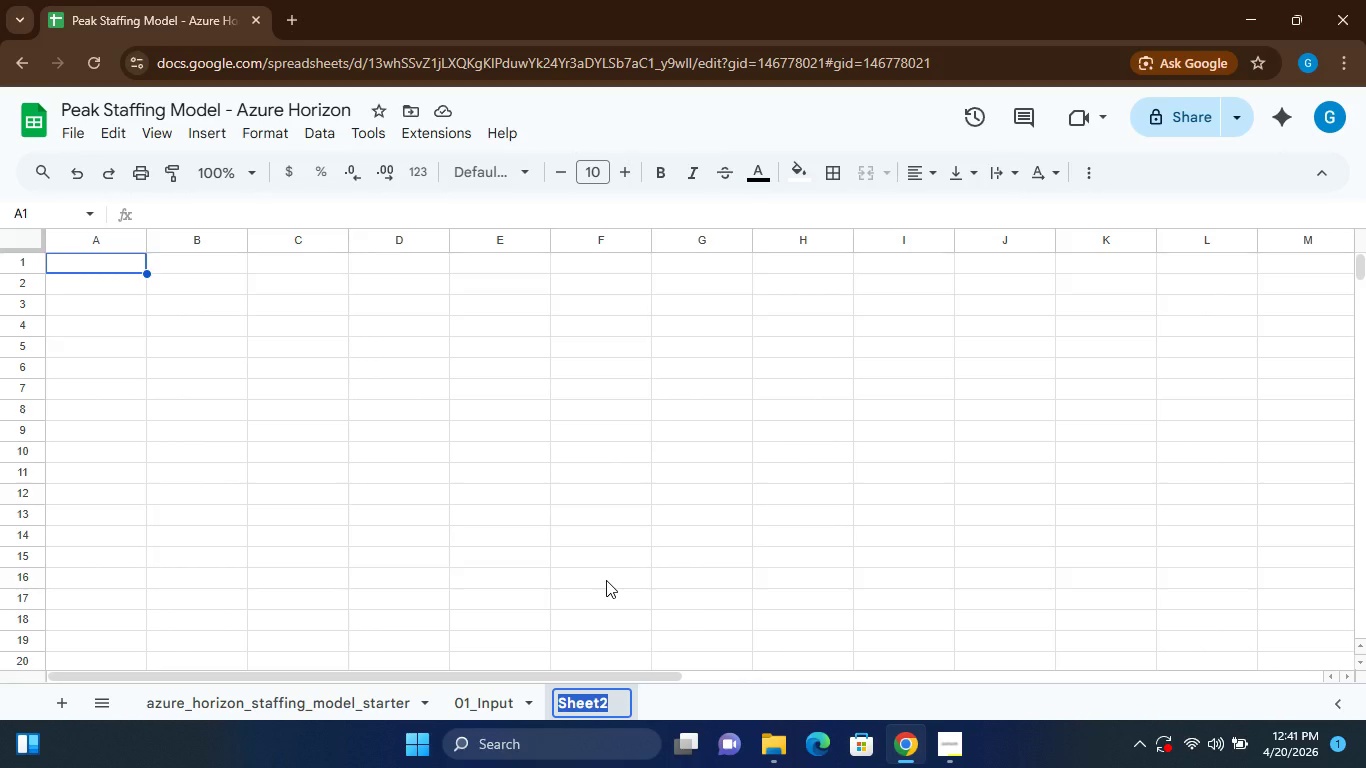 
type(02_)
 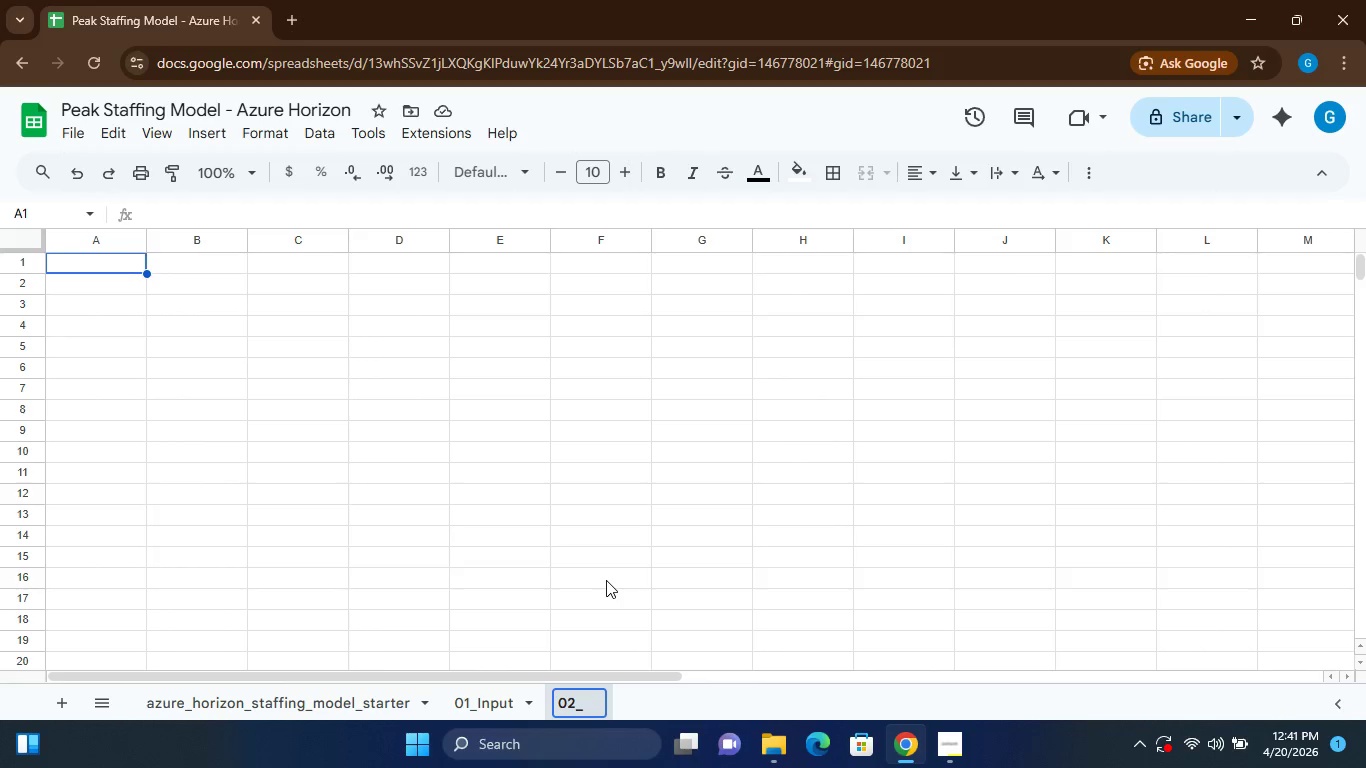 
type(Tour_Data)
 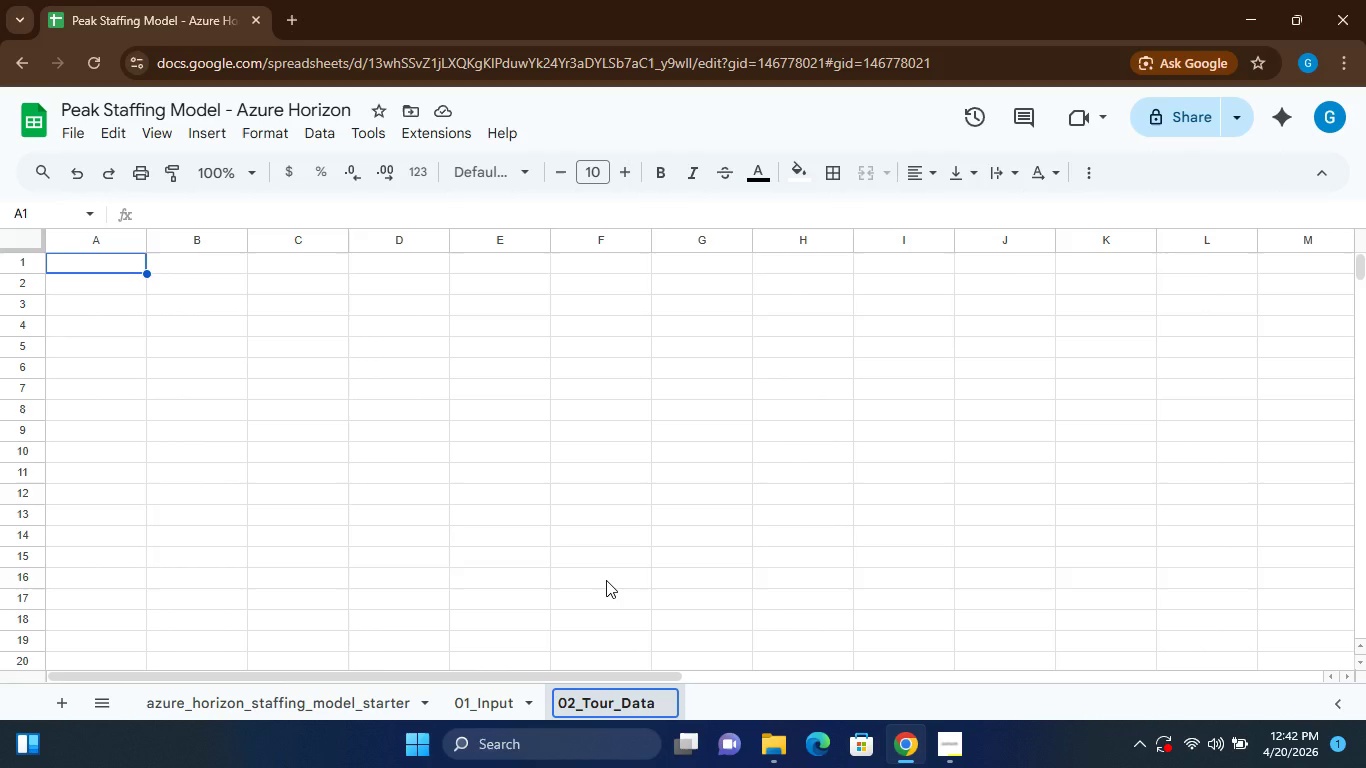 
wait(6.26)
 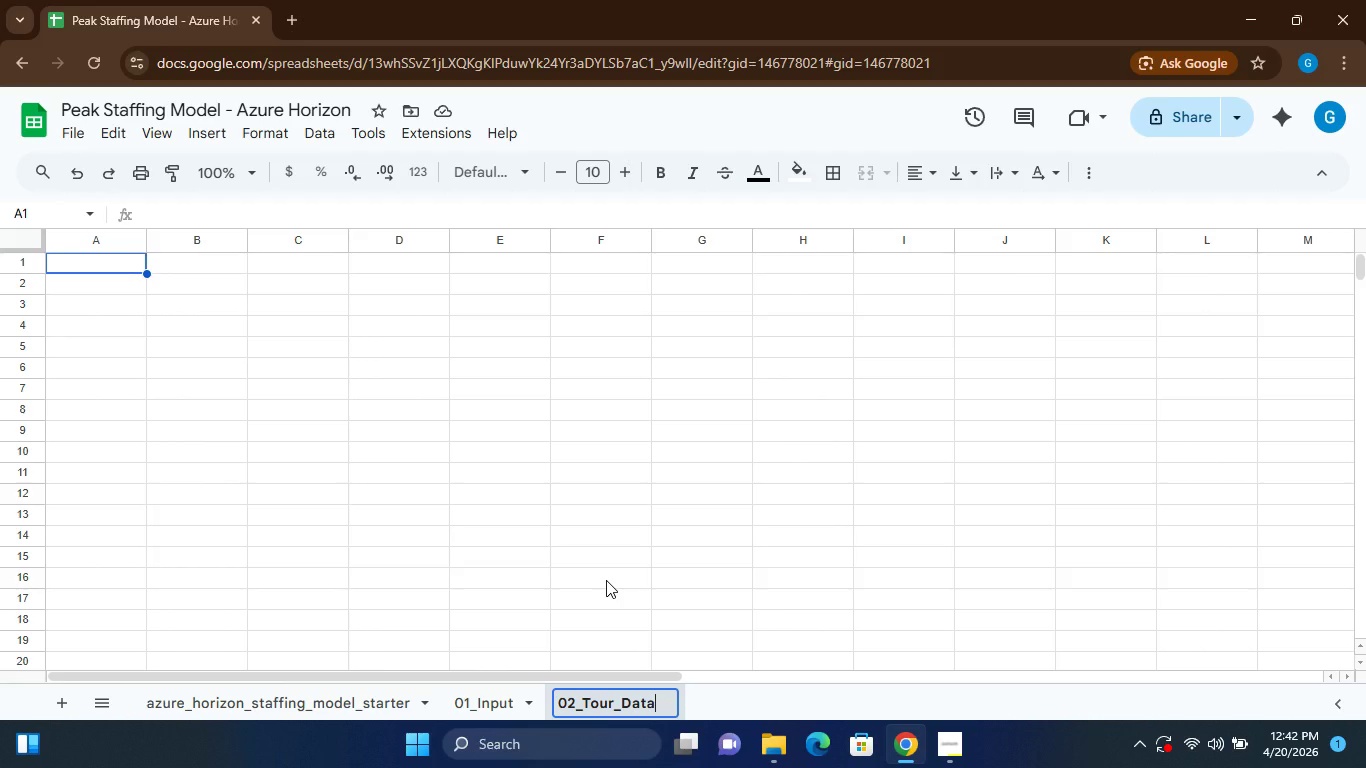 
mouse_move([73, 698])
 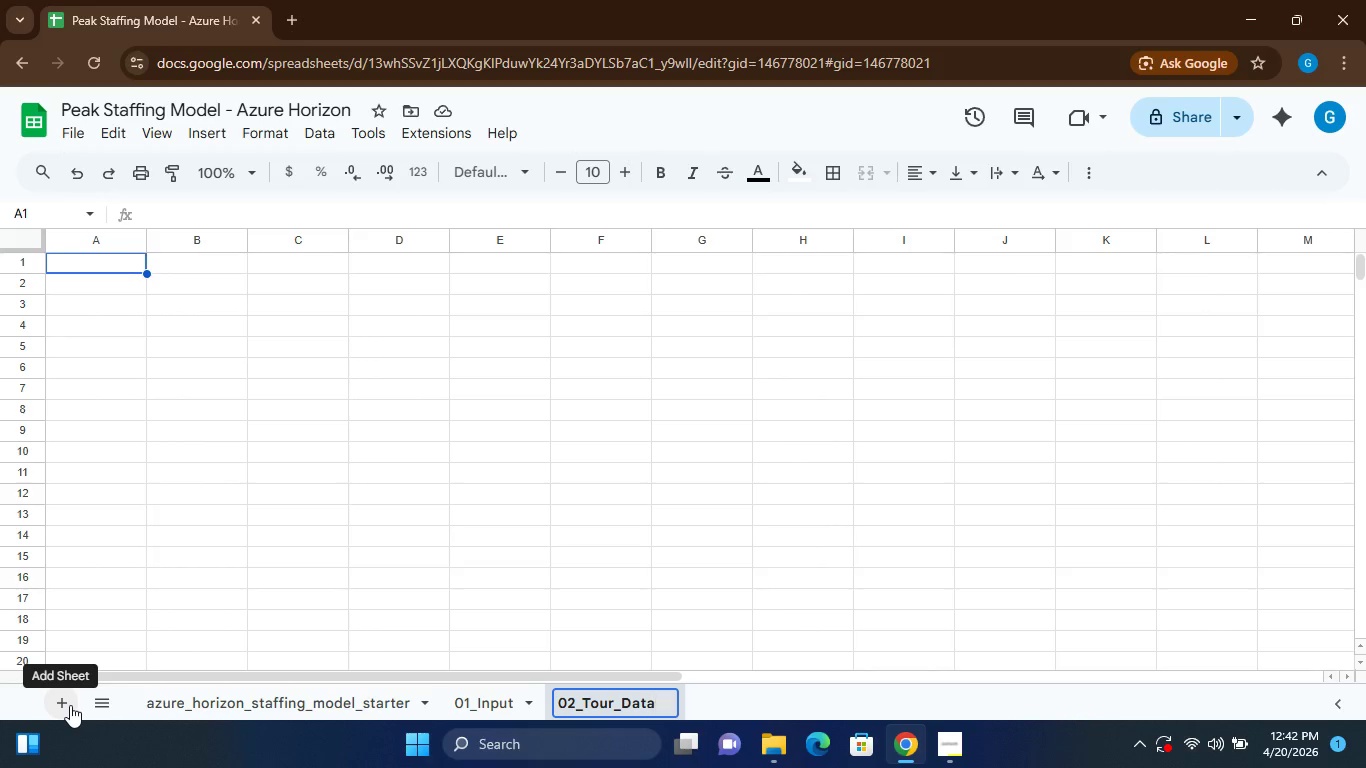 
left_click([70, 705])
 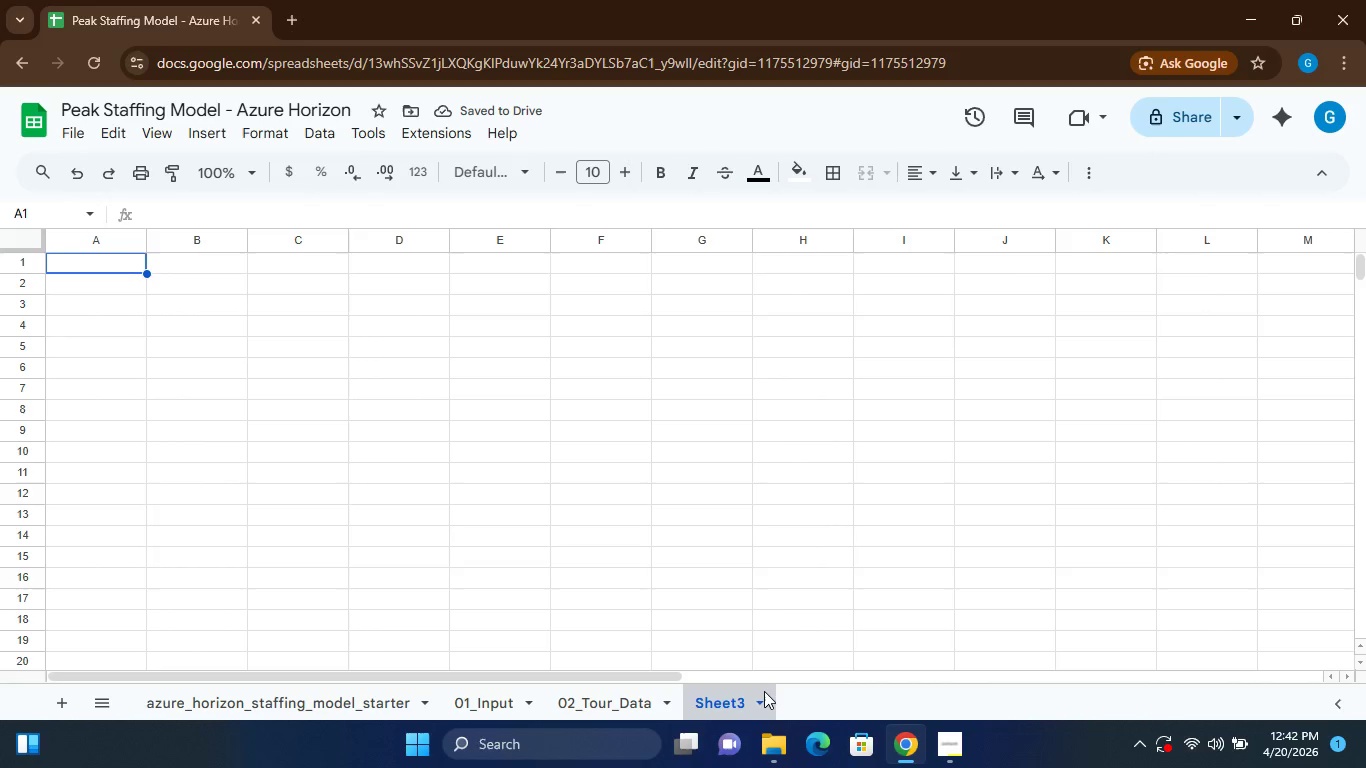 
left_click([758, 698])
 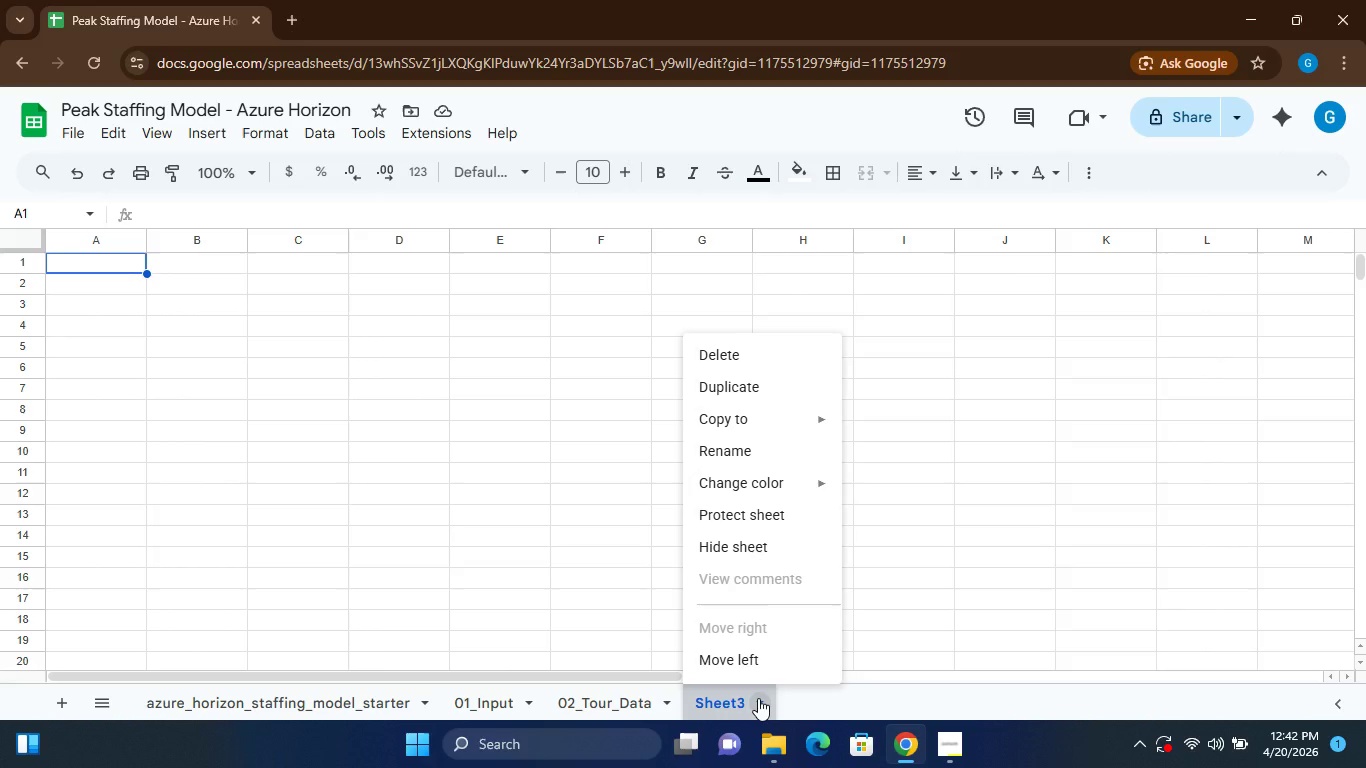 
wait(6.25)
 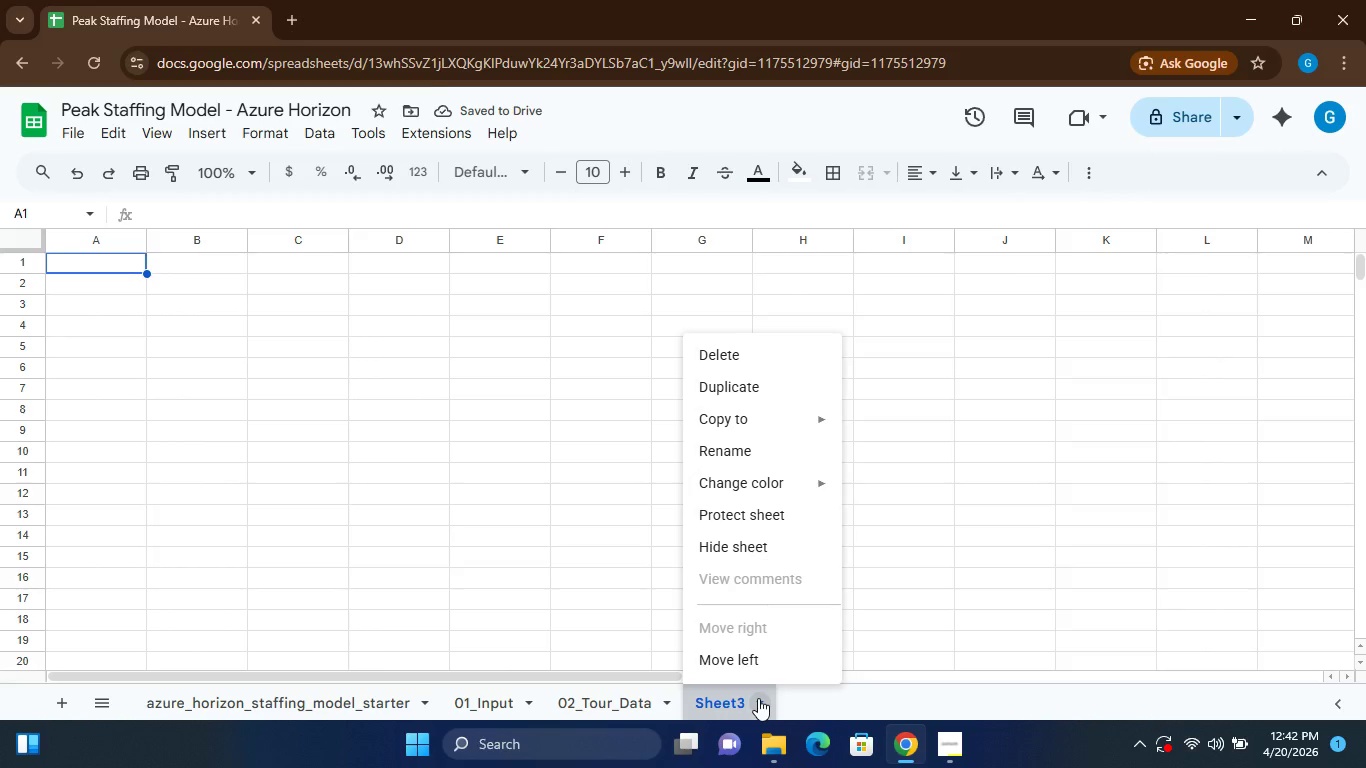 
left_click([787, 459])
 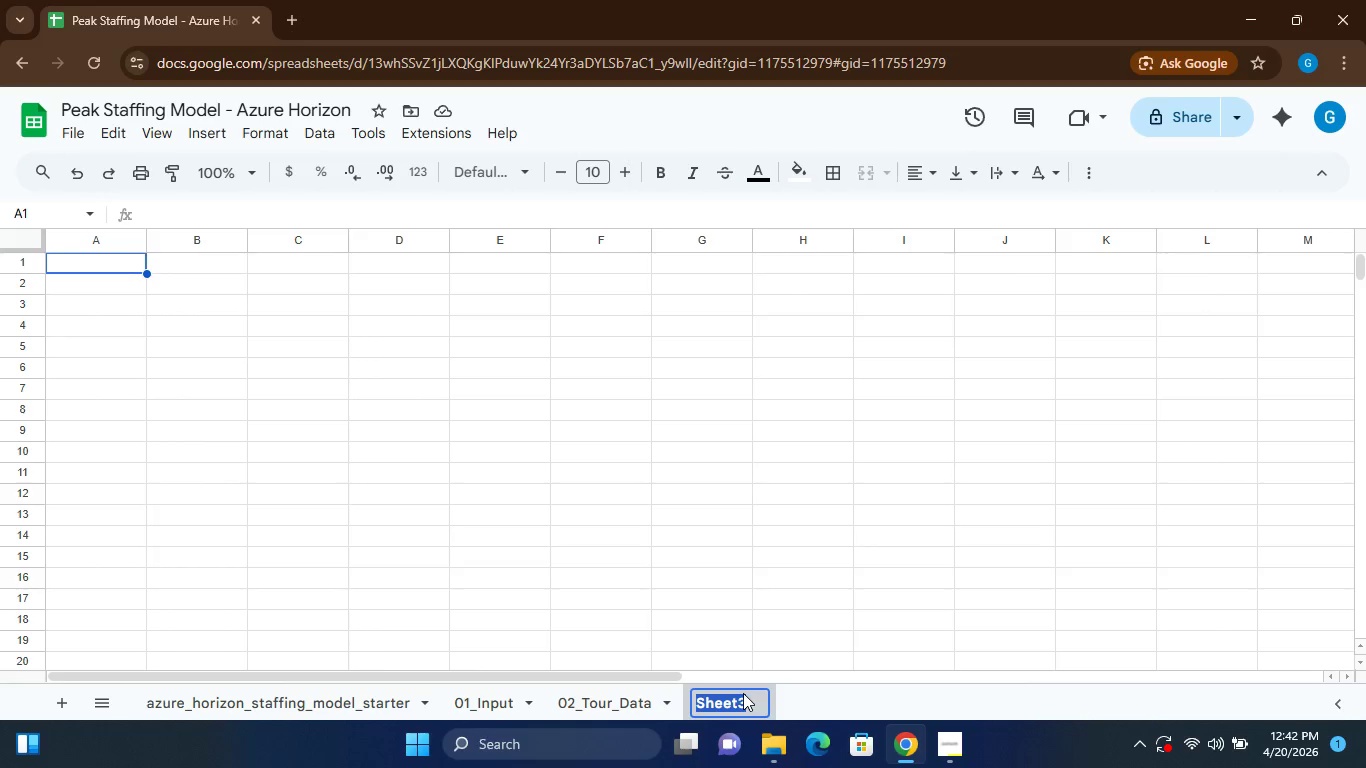 
wait(6.77)
 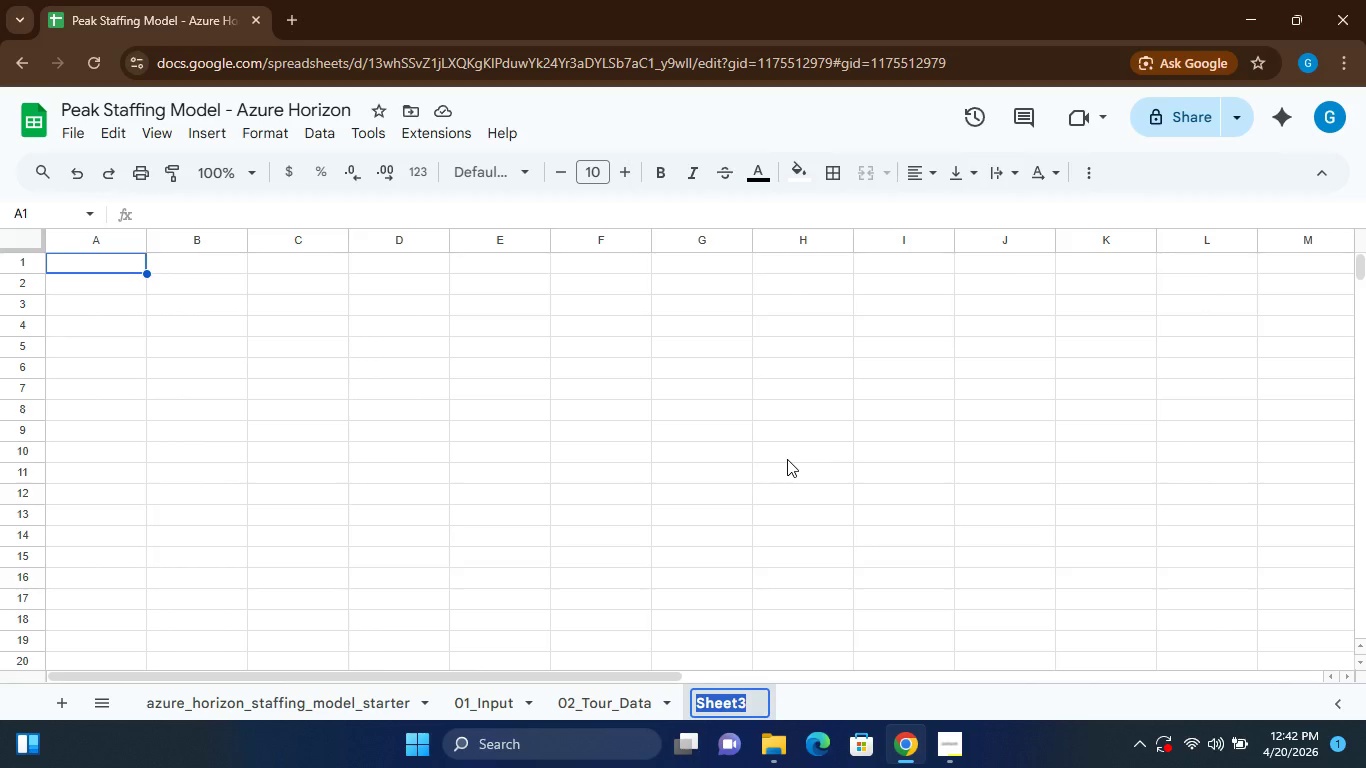 
type(03_Staffing_Model)
 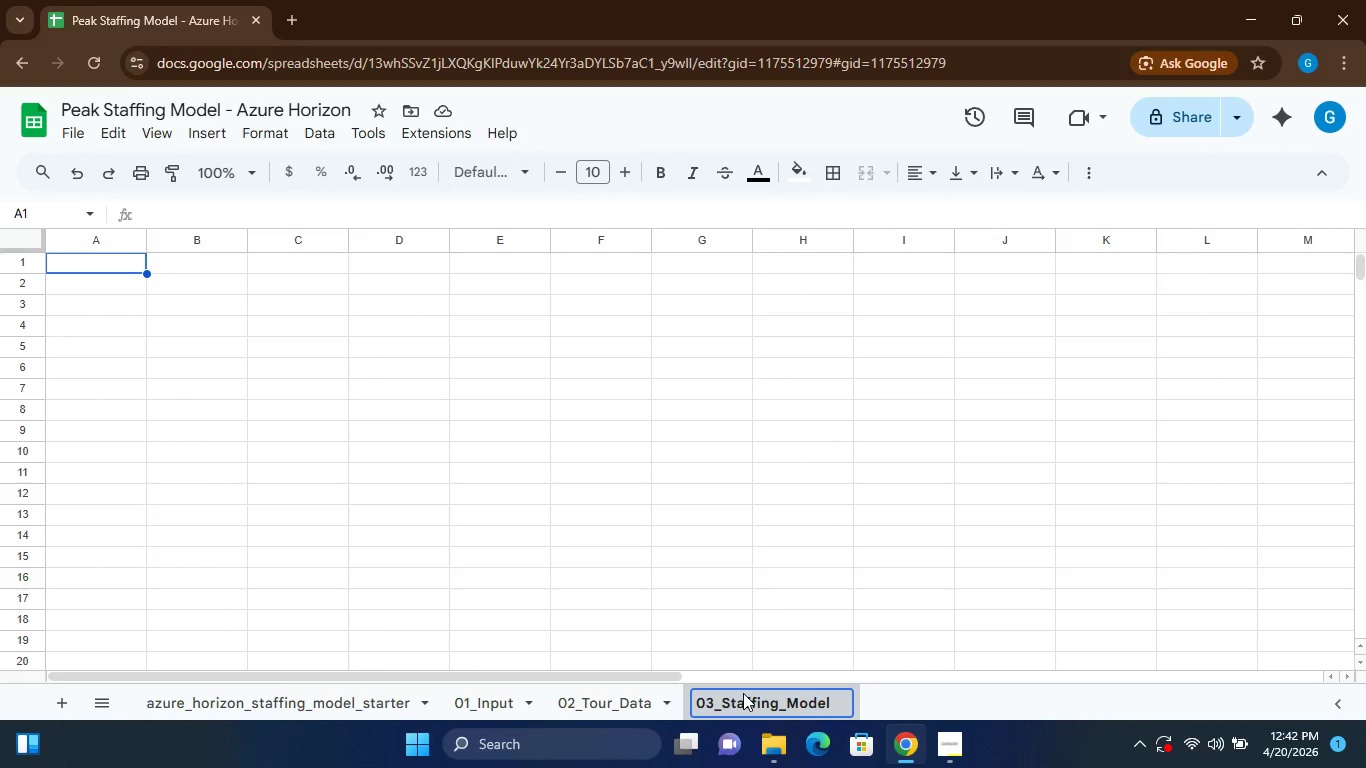 
left_click([66, 696])
 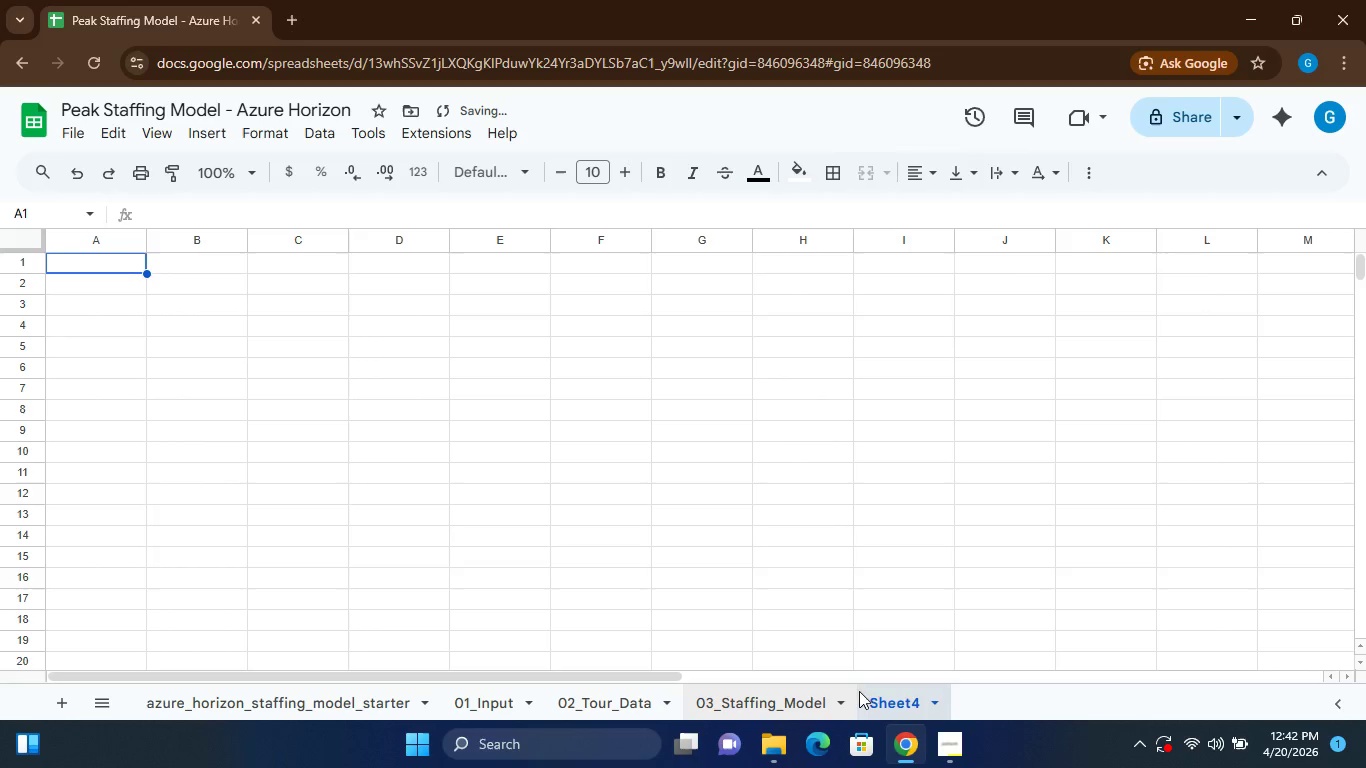 
left_click([931, 703])
 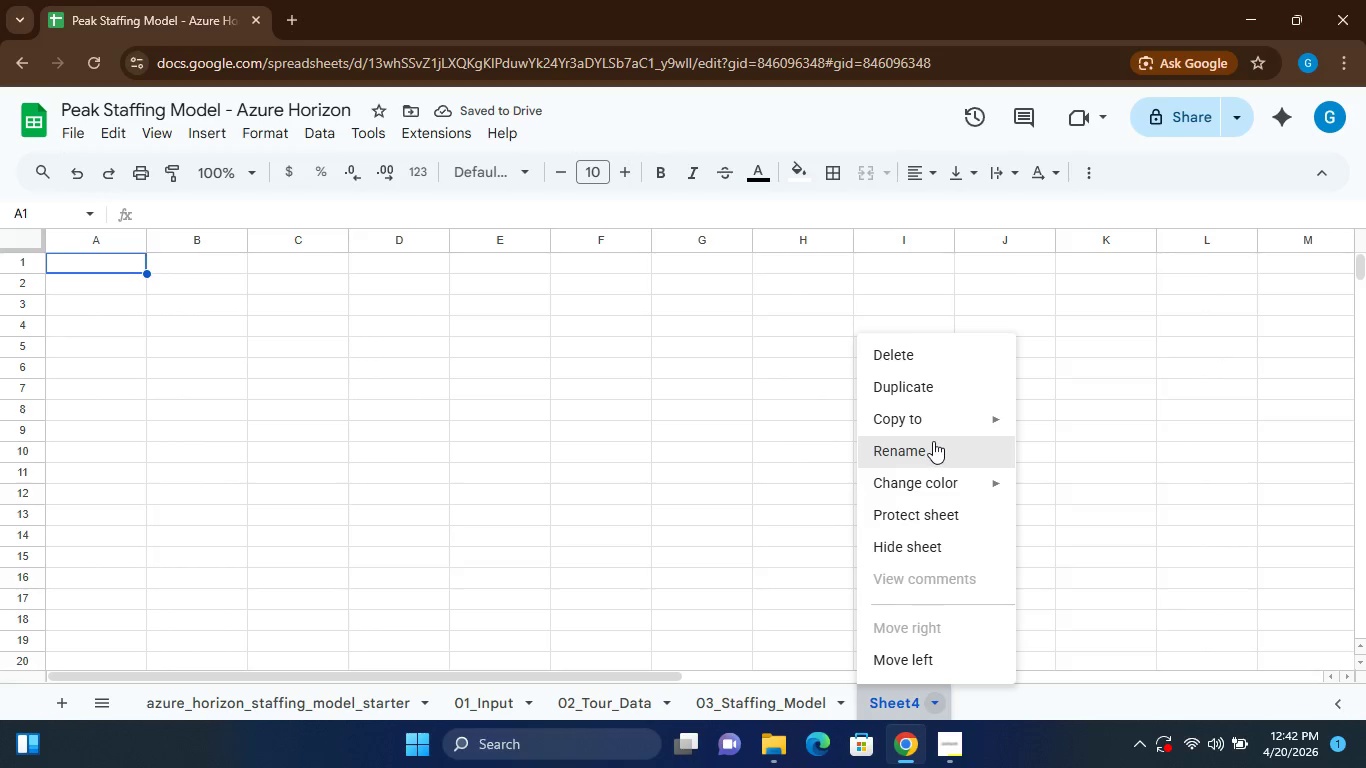 
left_click([933, 441])
 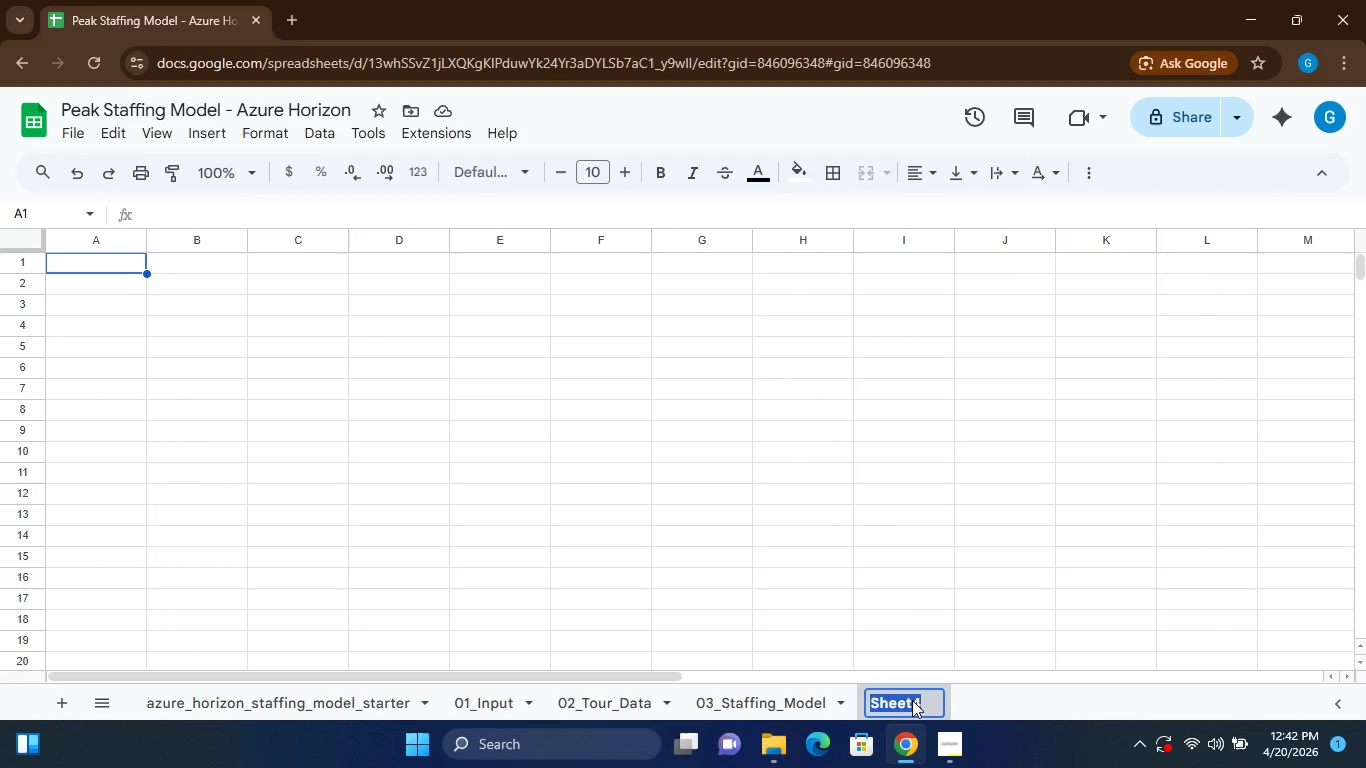 
type(04_Recruitment)
 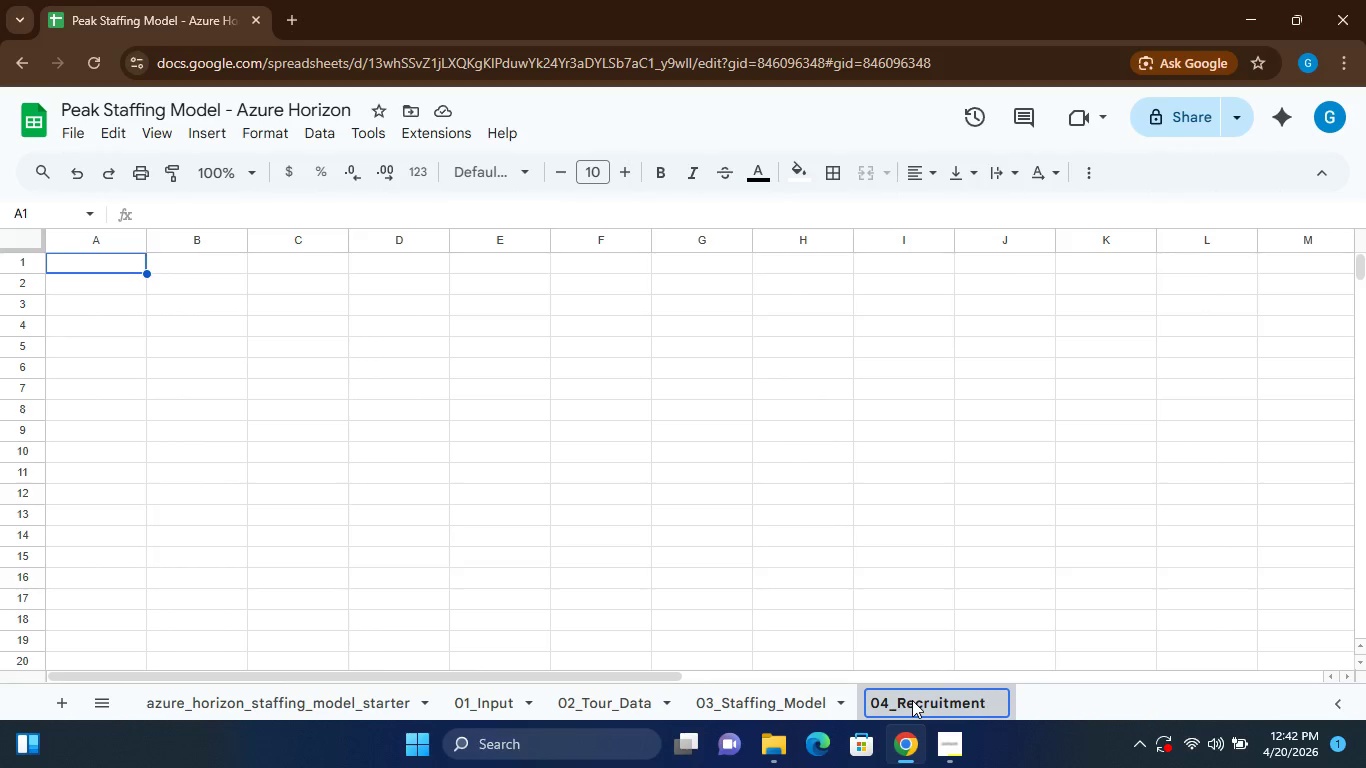 
left_click([63, 698])
 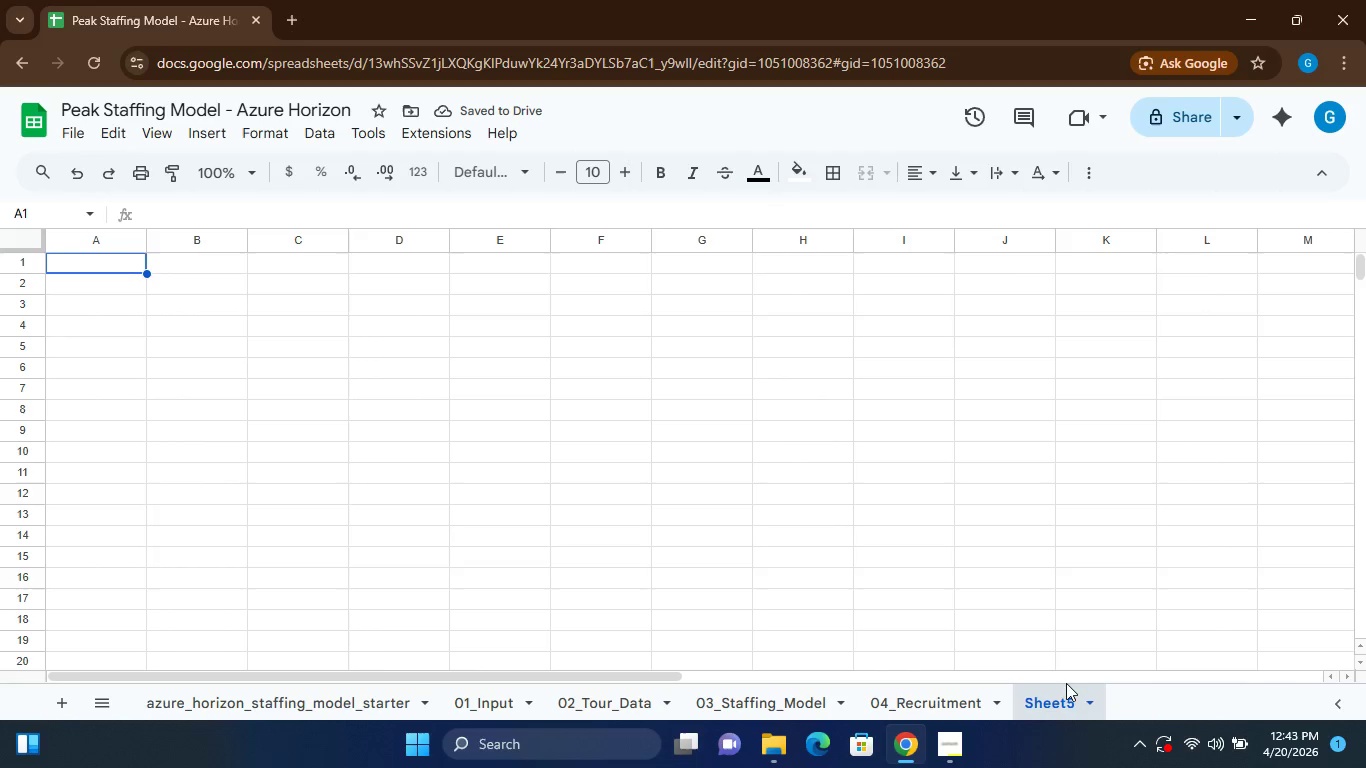 
left_click([1081, 699])
 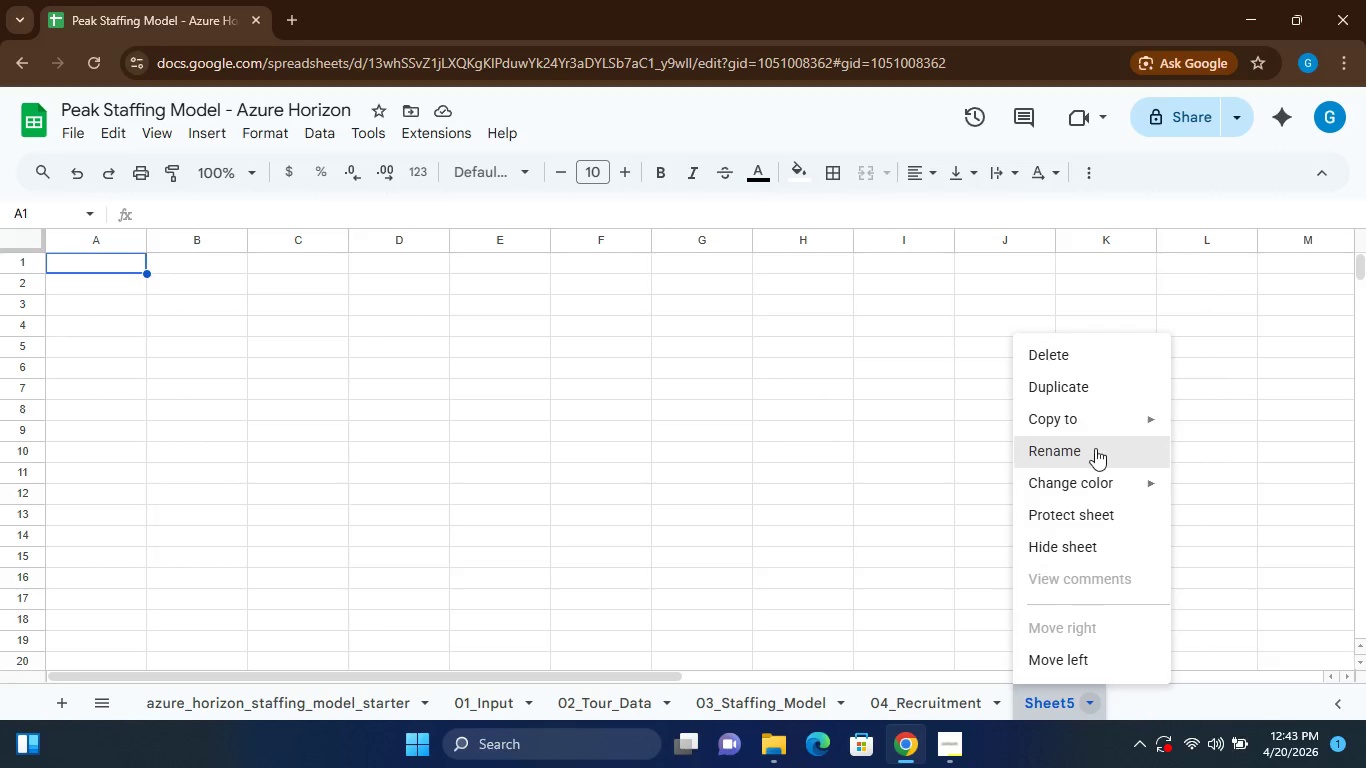 
left_click([1095, 448])
 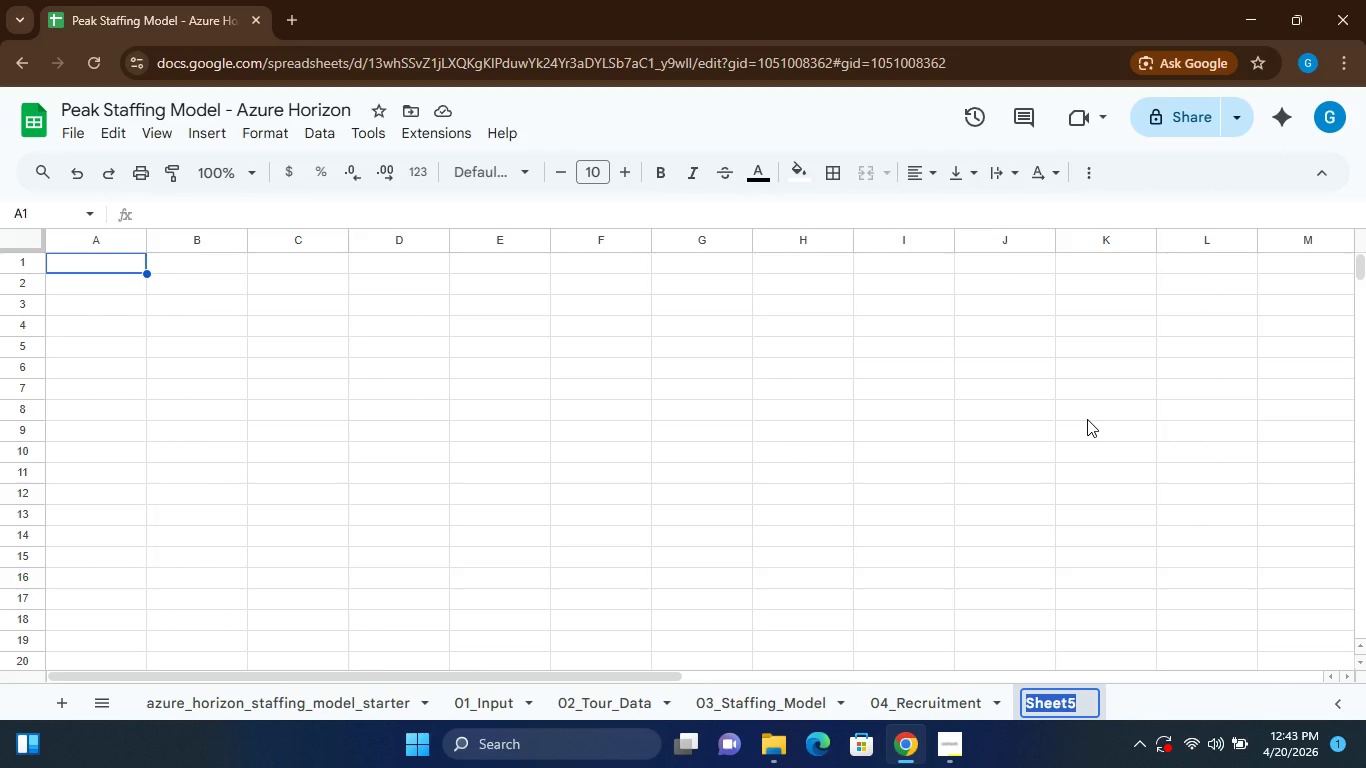 
wait(16.74)
 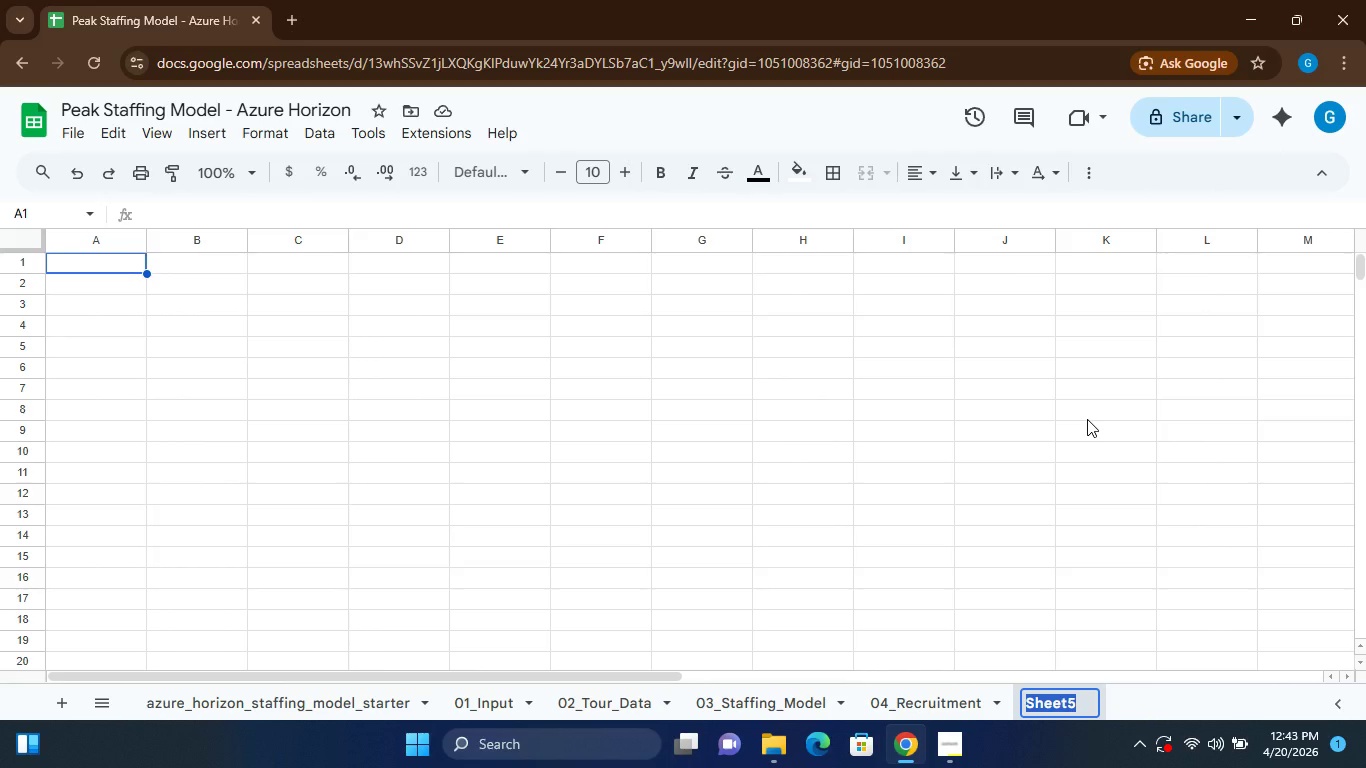 
type(05_Financials)
 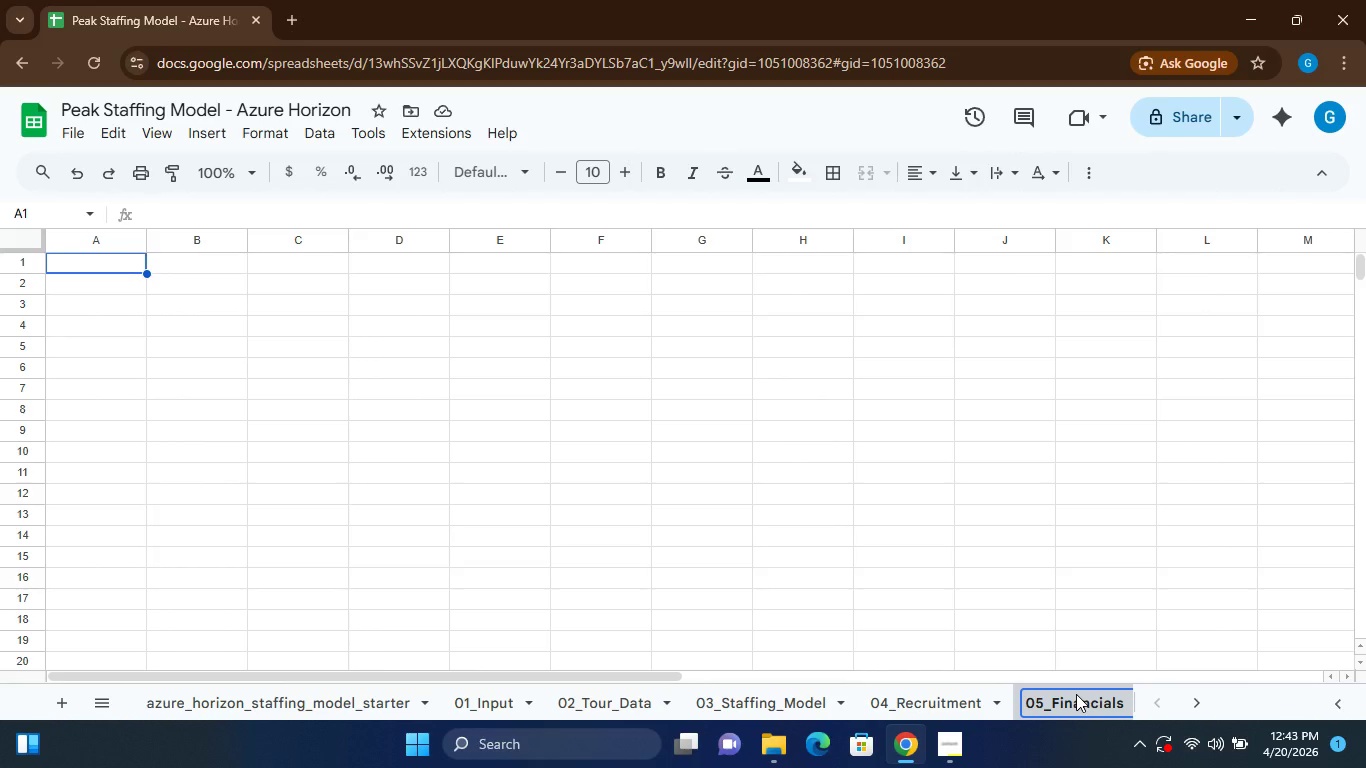 
mouse_move([87, 692])
 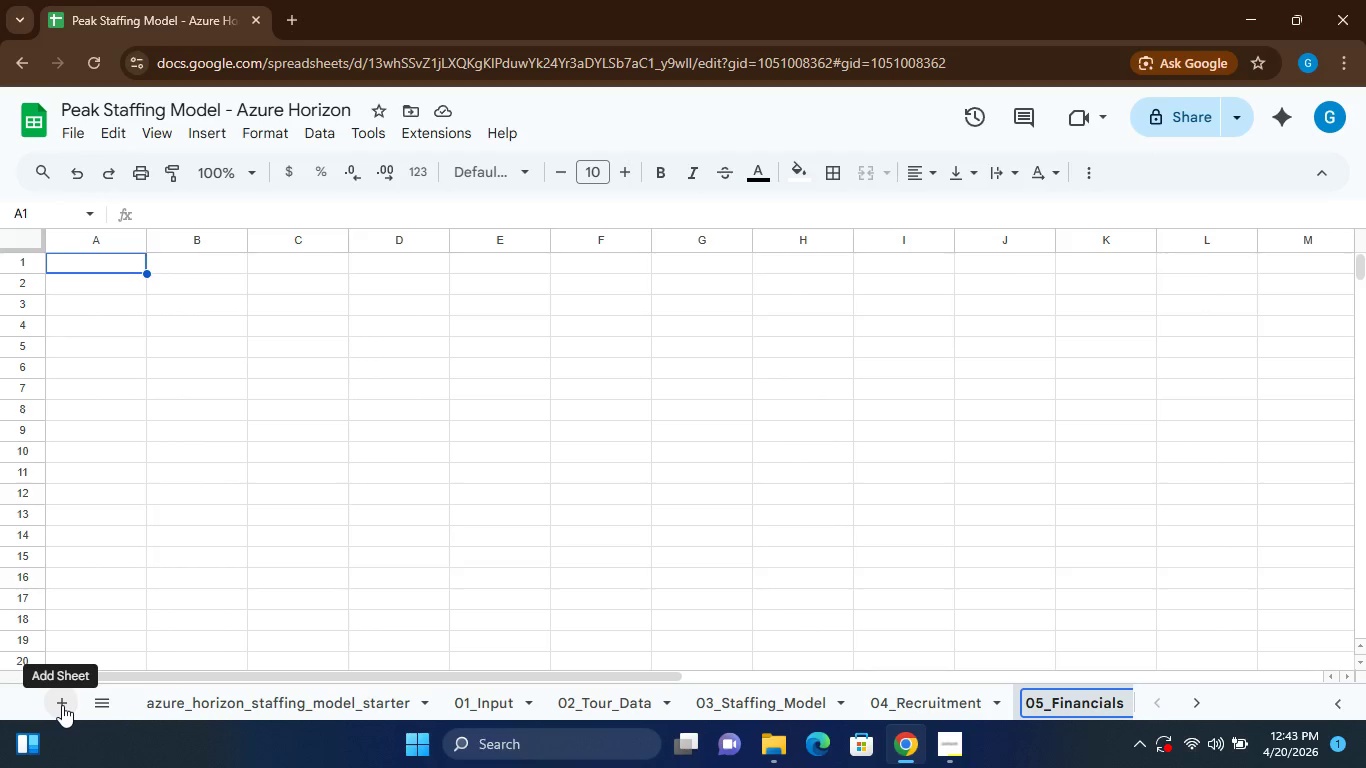 
left_click([62, 705])
 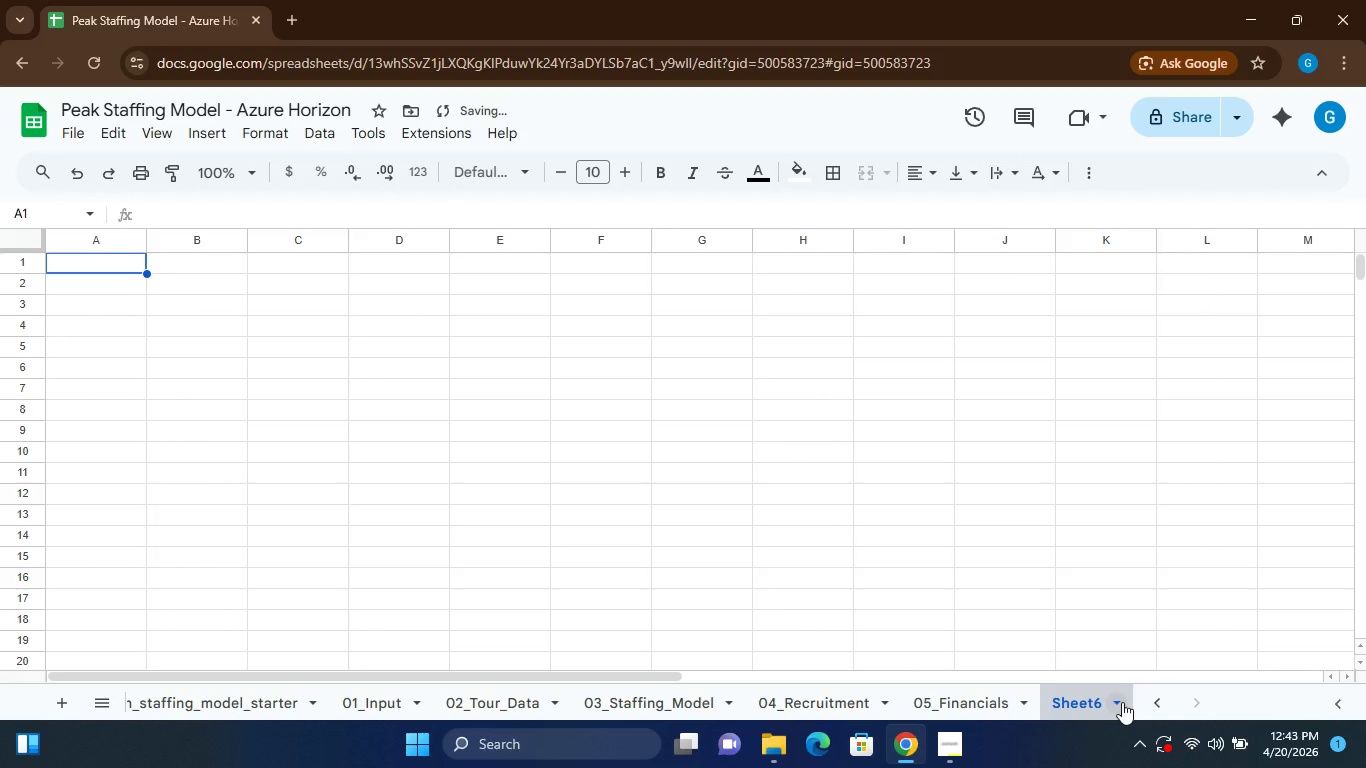 
left_click([1121, 702])
 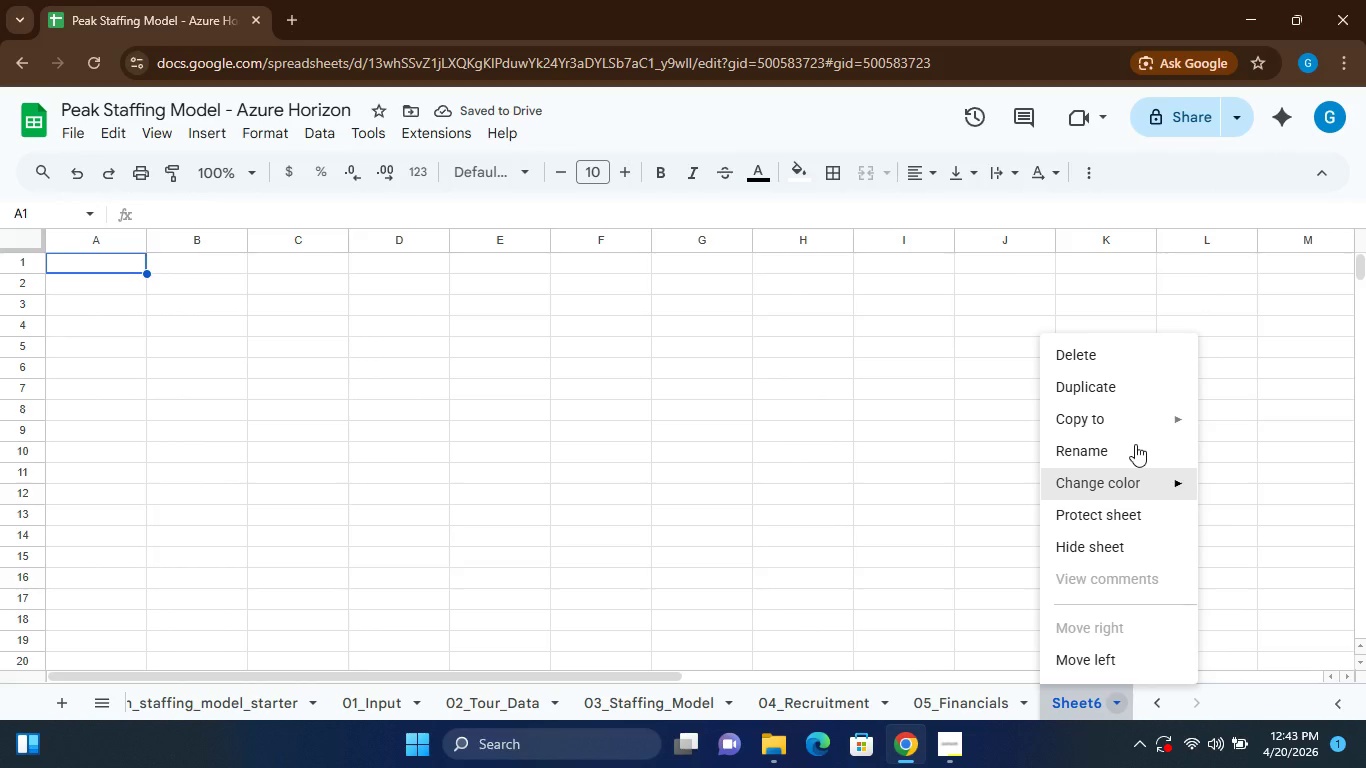 
left_click([1116, 442])
 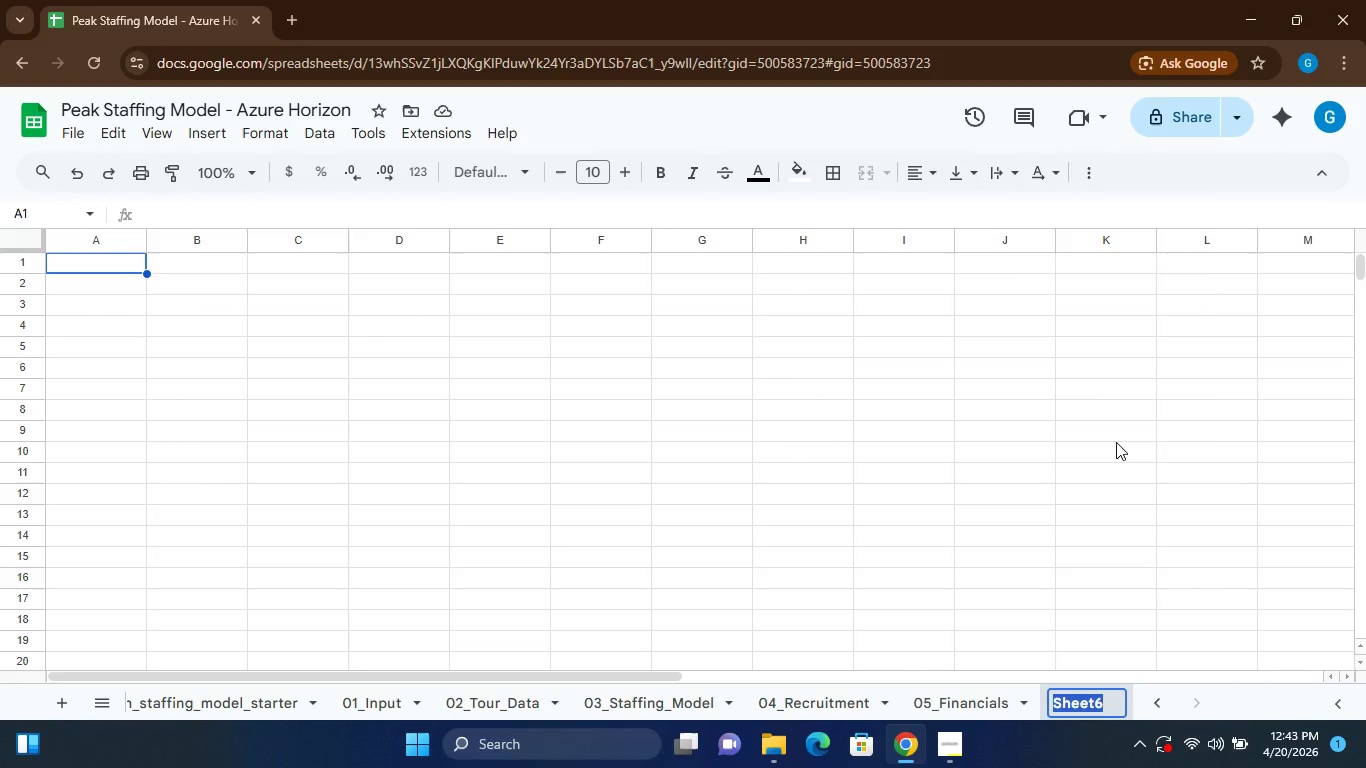 
type(06-)
key(Backspace)
type(_)
 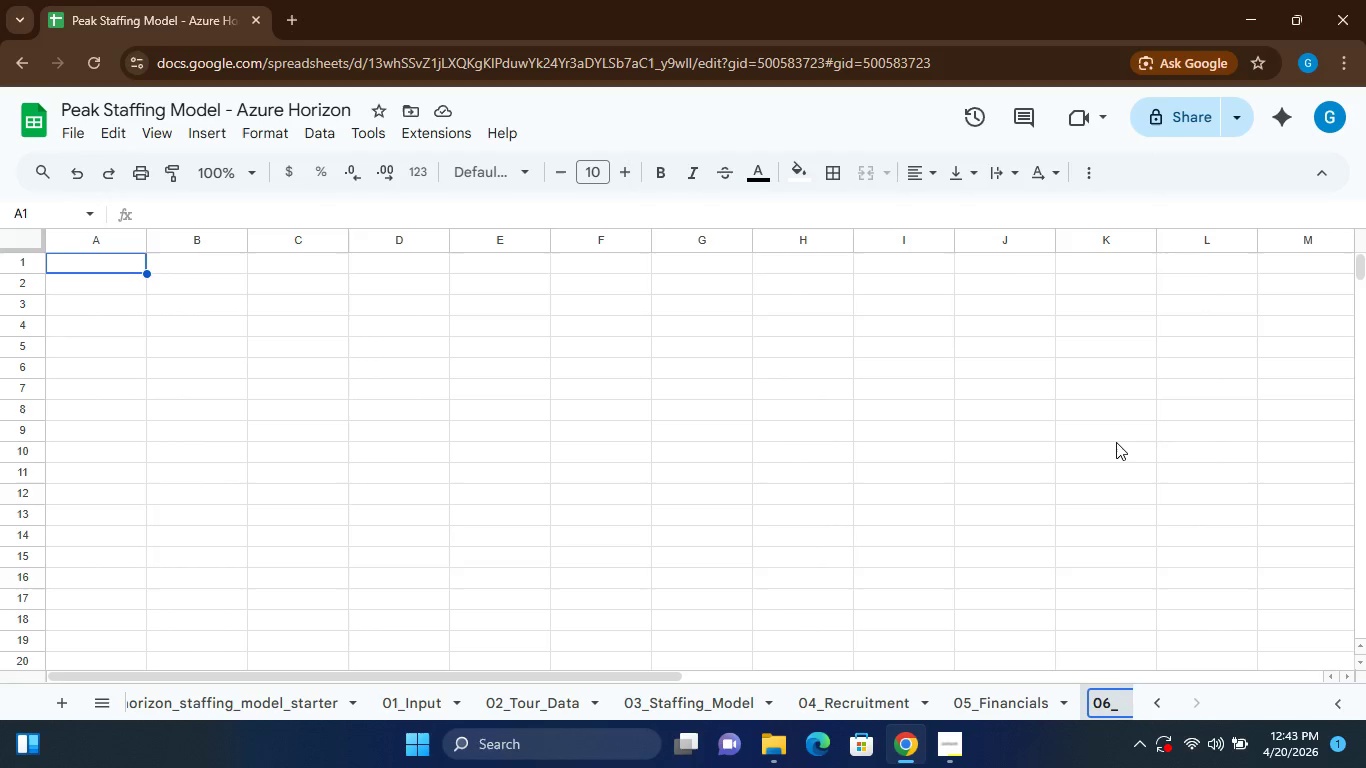 
type(Risk_Scenarios)
 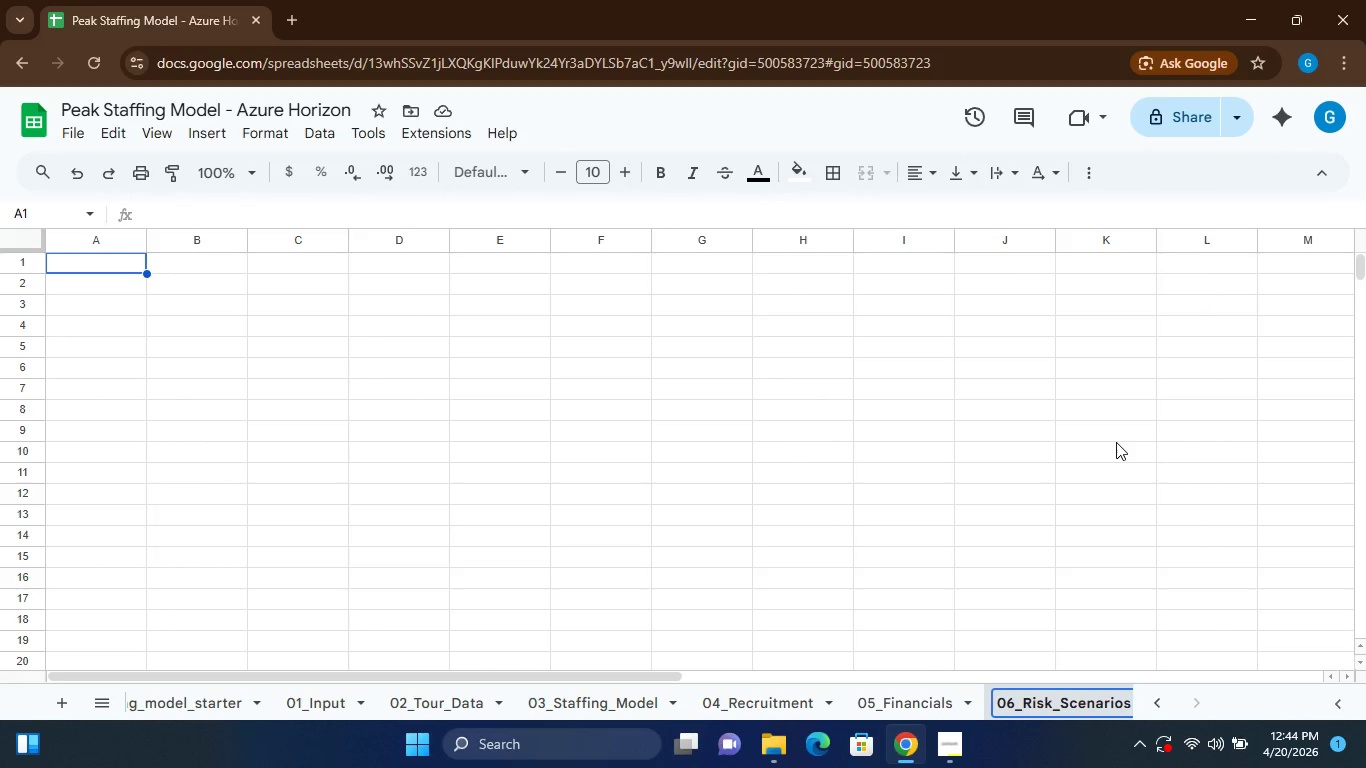 
left_click([61, 699])
 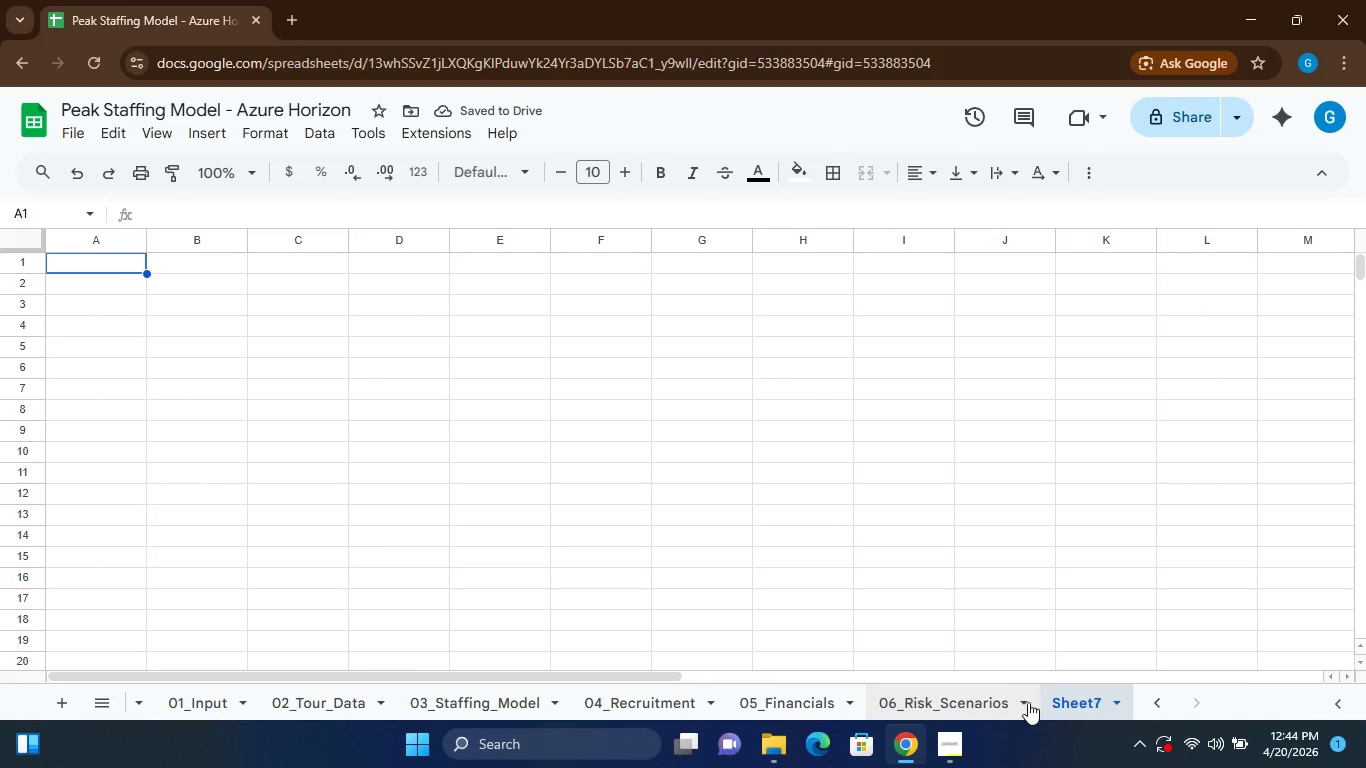 
left_click([1123, 703])
 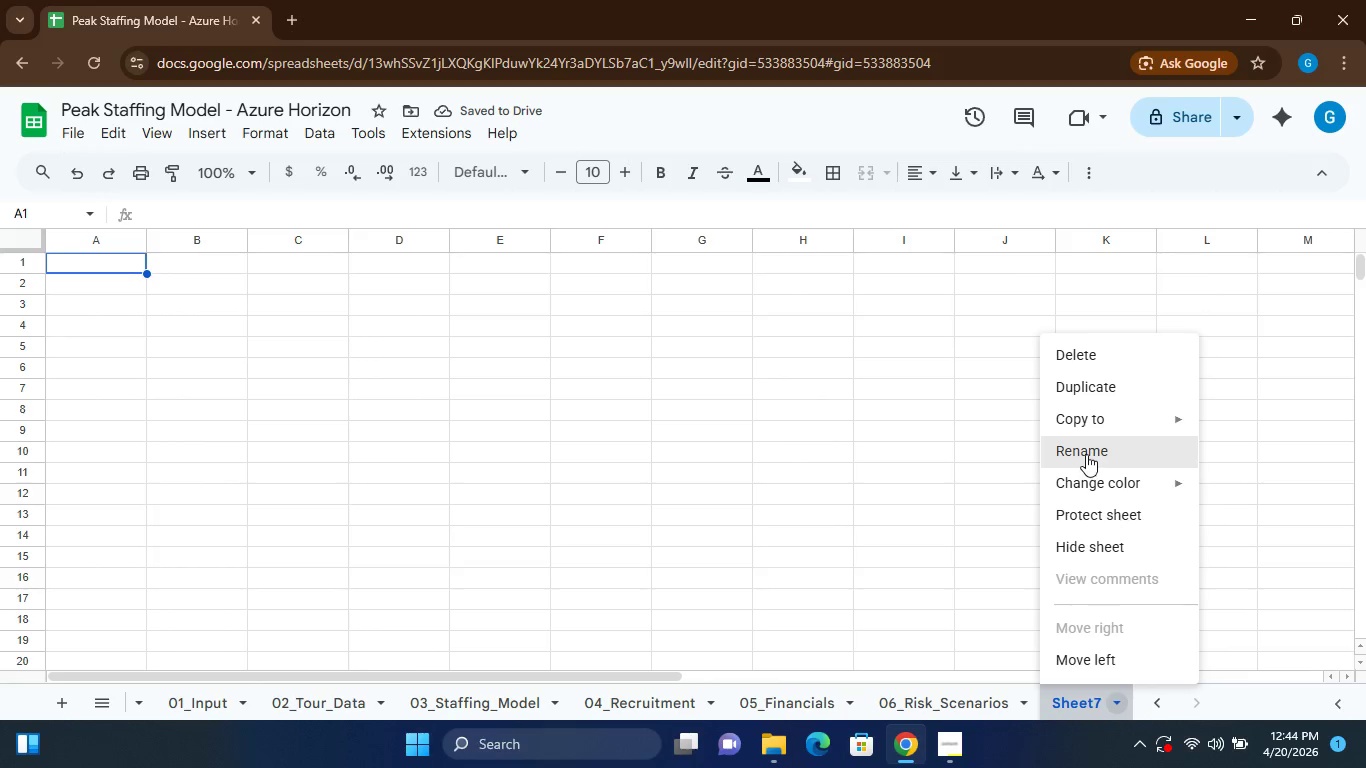 
left_click([1086, 454])
 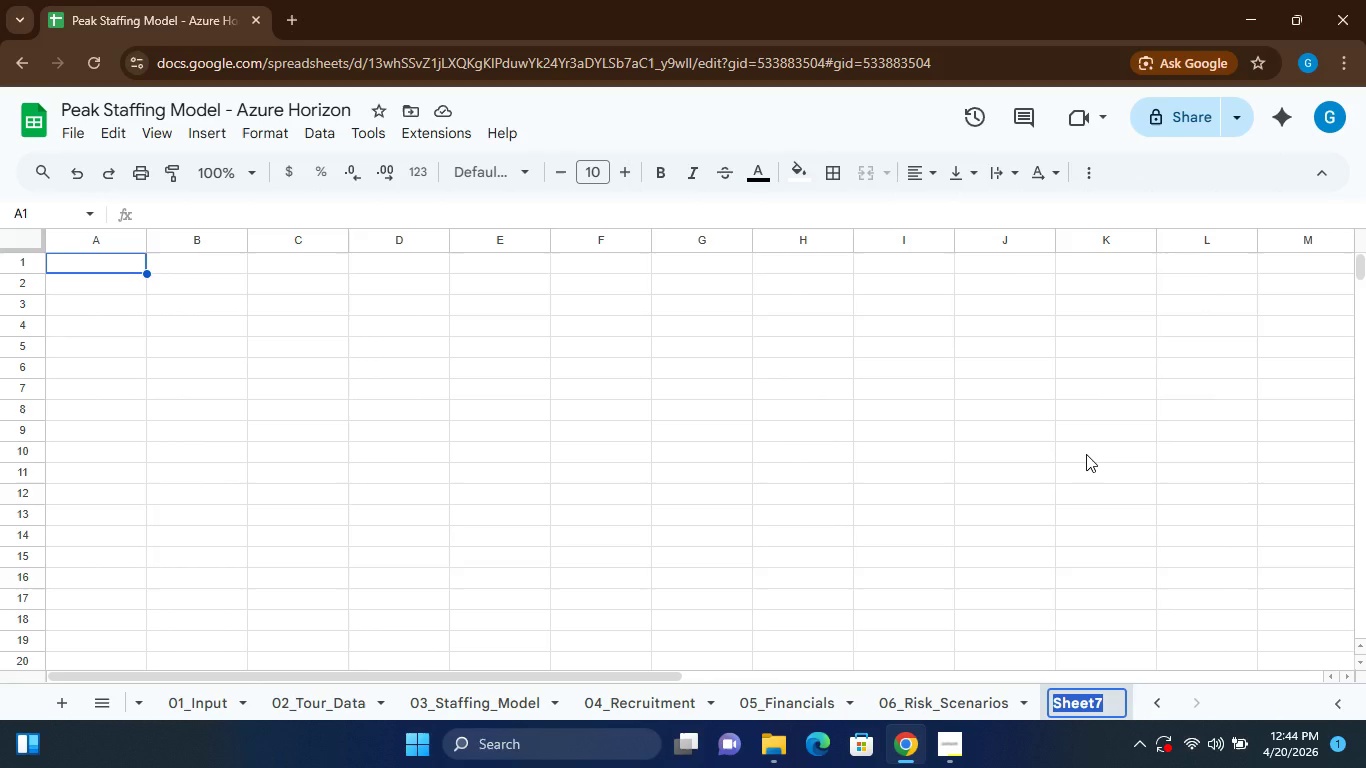 
type(07_Dashboard)
 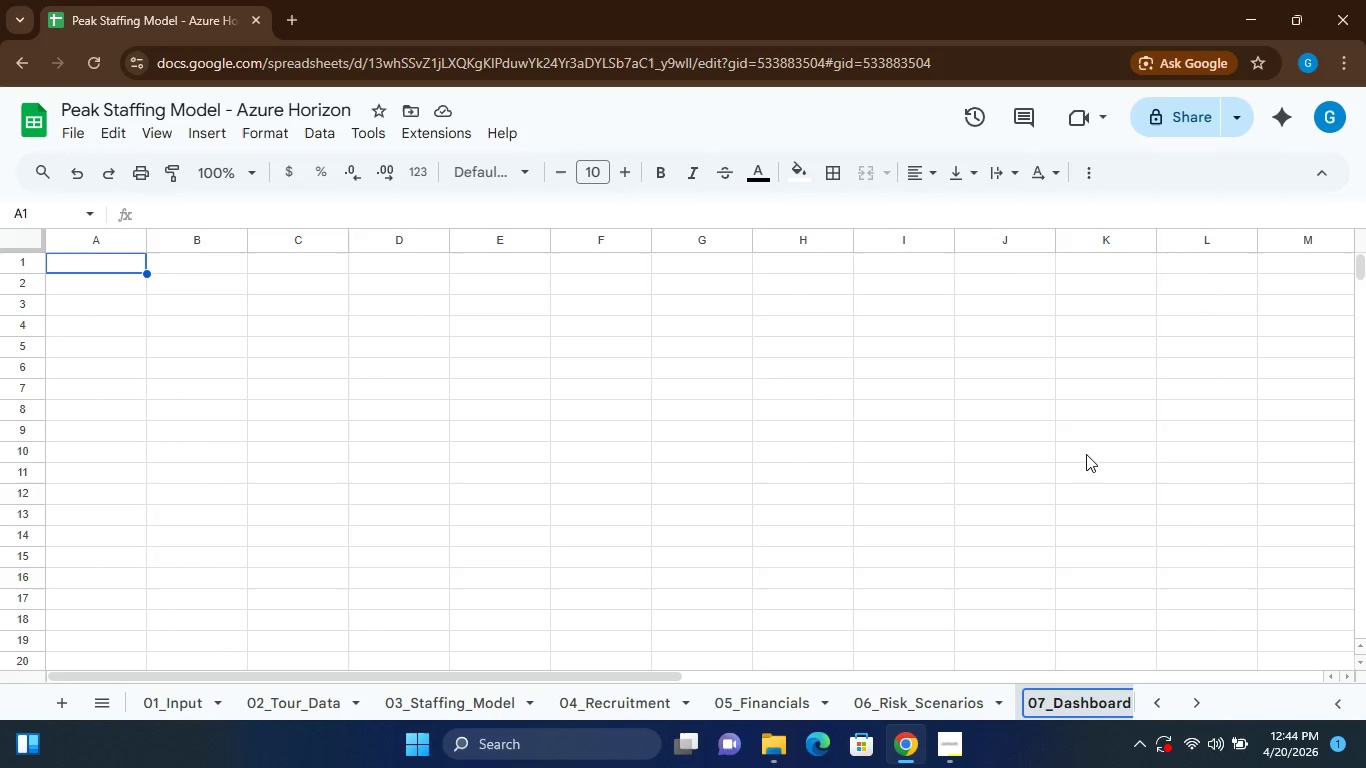 
wait(11.41)
 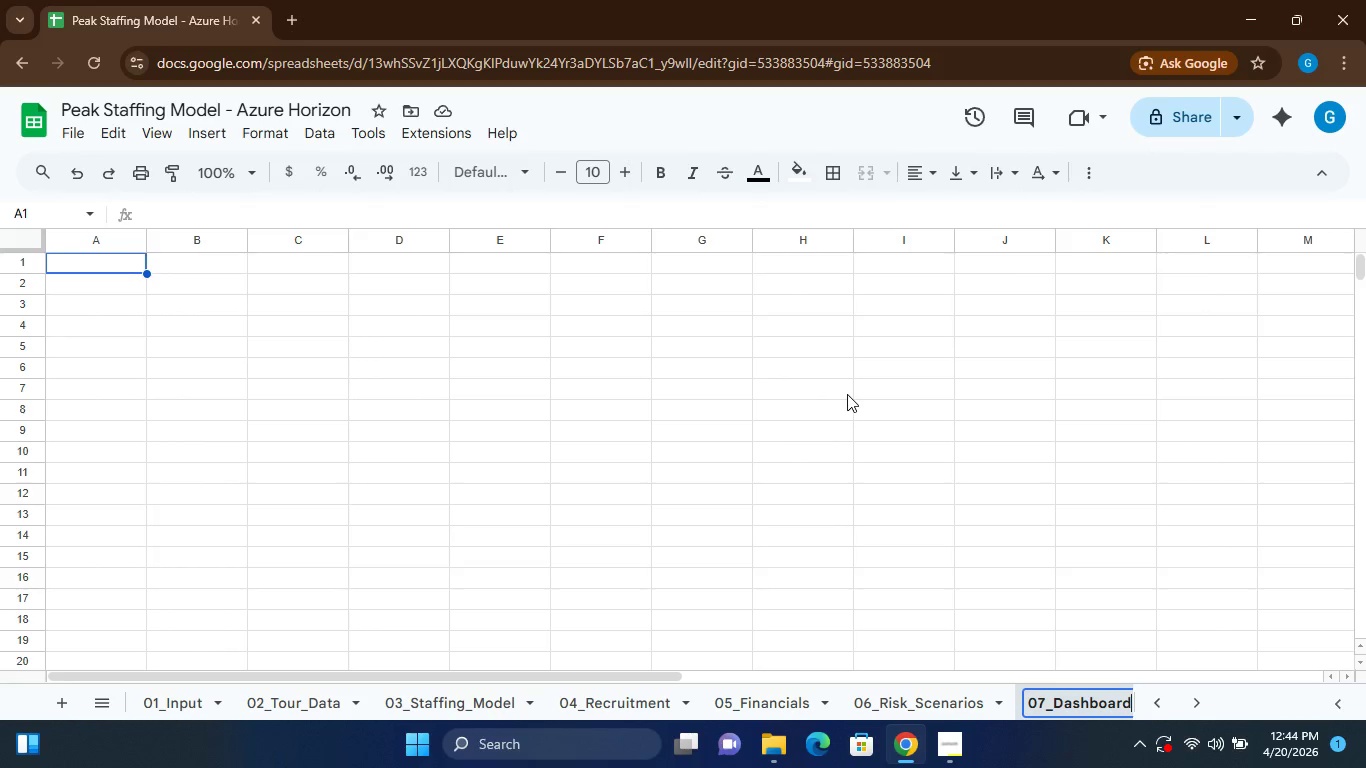 
left_click([185, 698])
 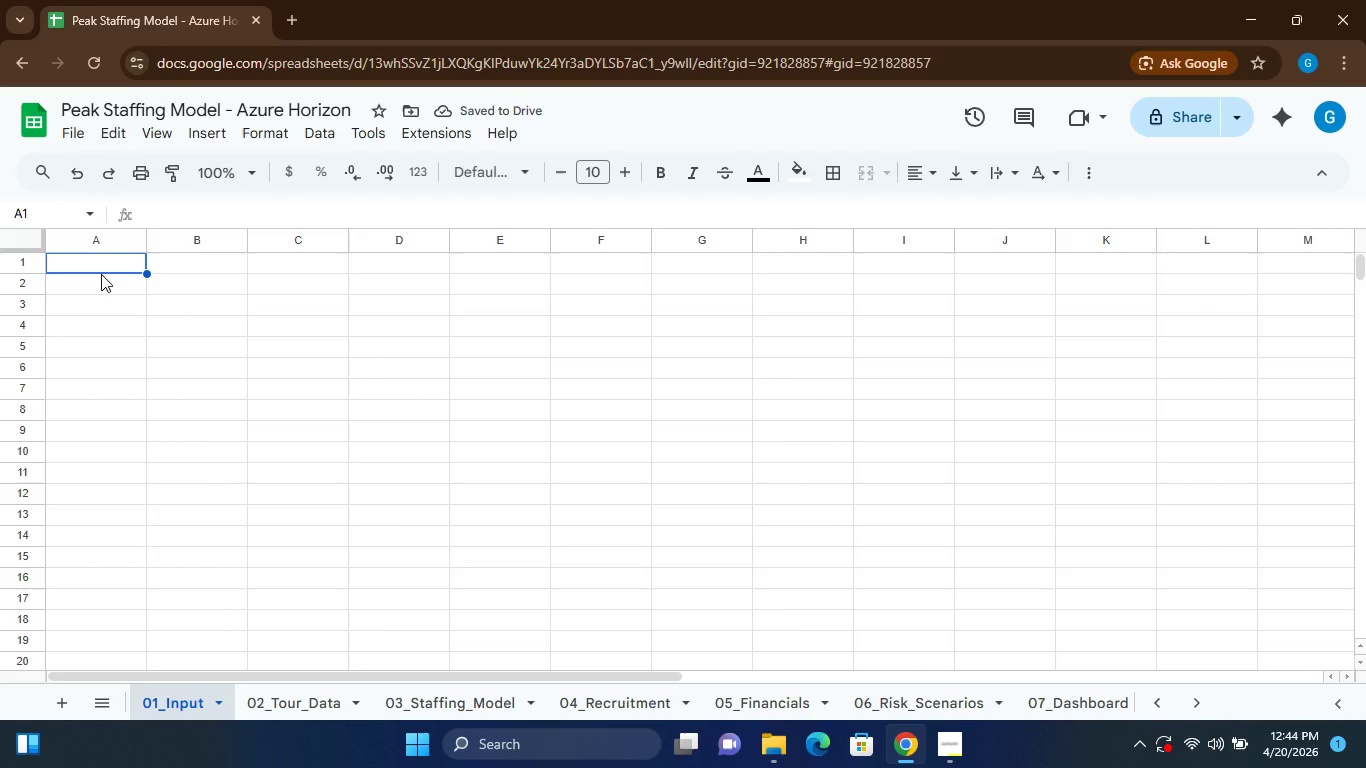 
left_click([85, 259])
 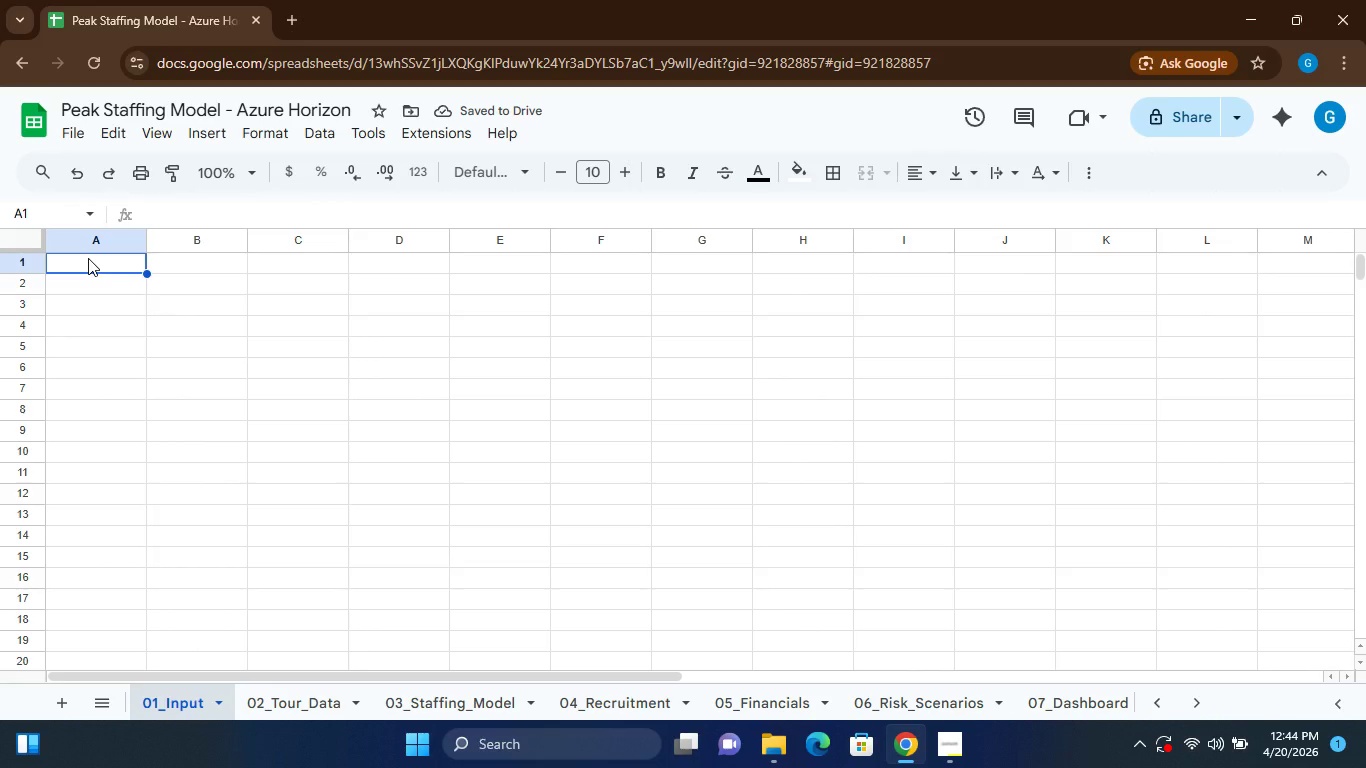 
type(Variables)
 